 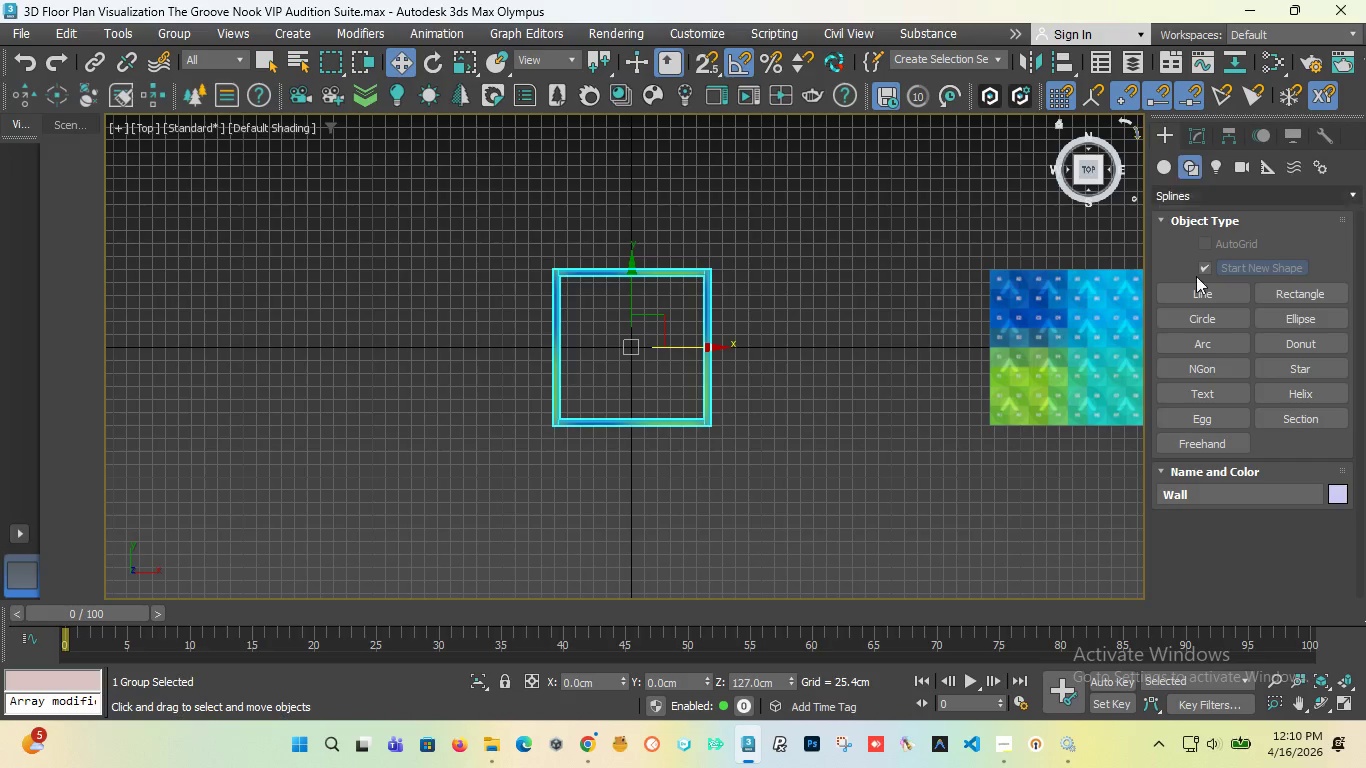 
left_click([1208, 292])
 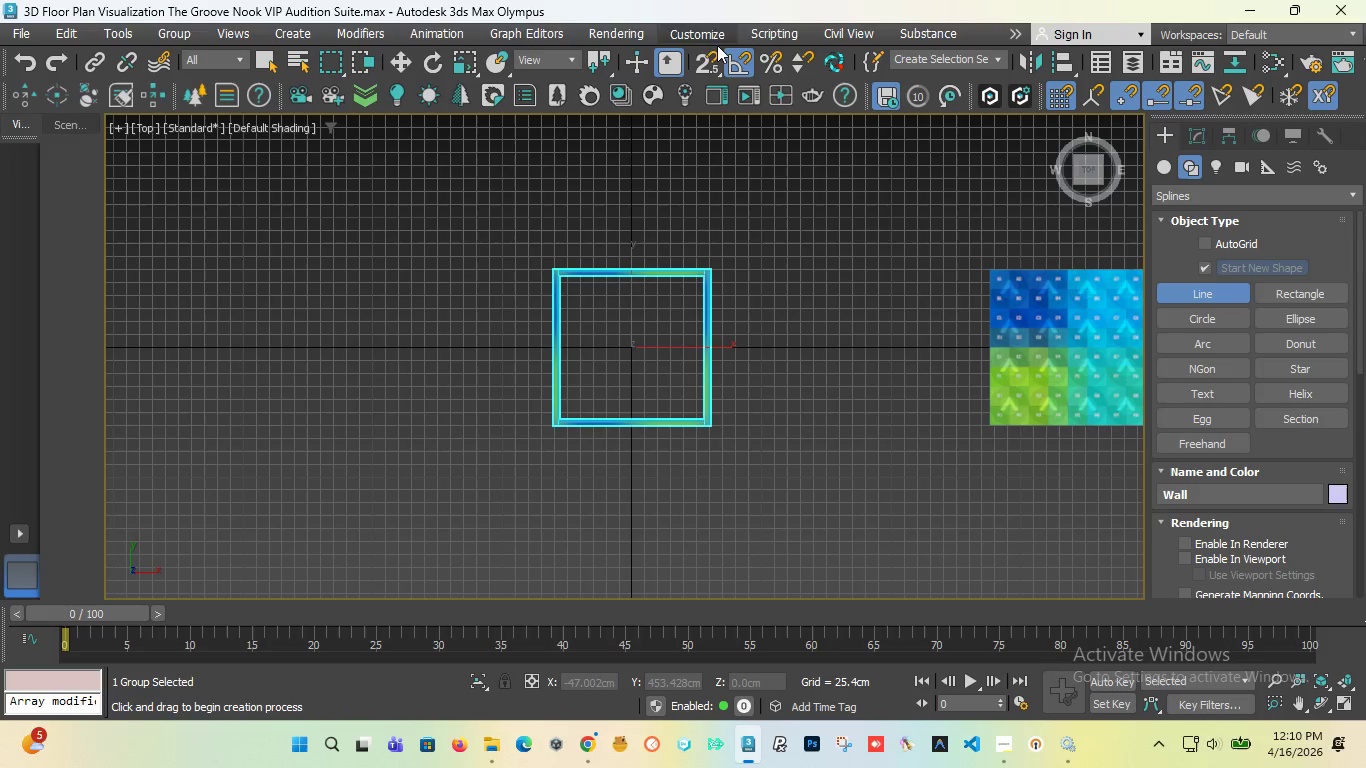 
left_click([710, 66])
 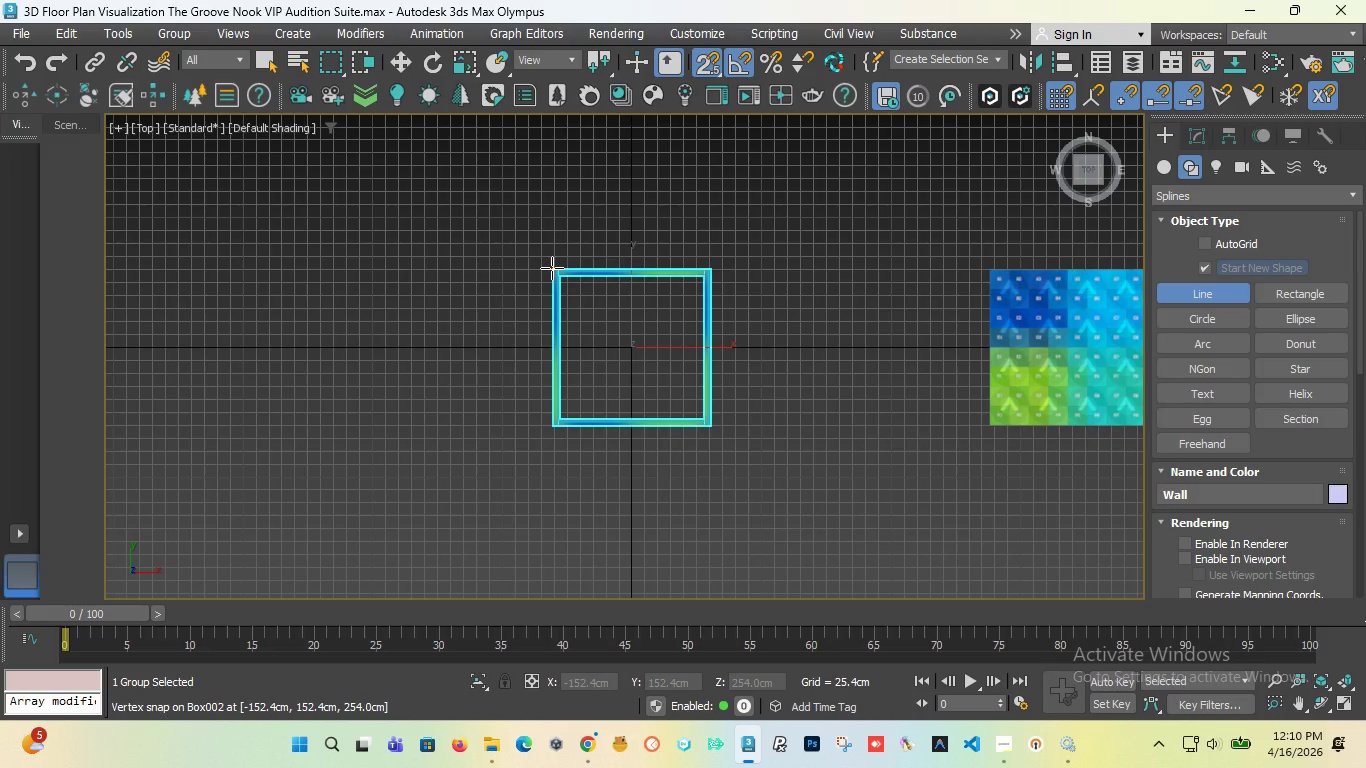 
left_click([552, 268])
 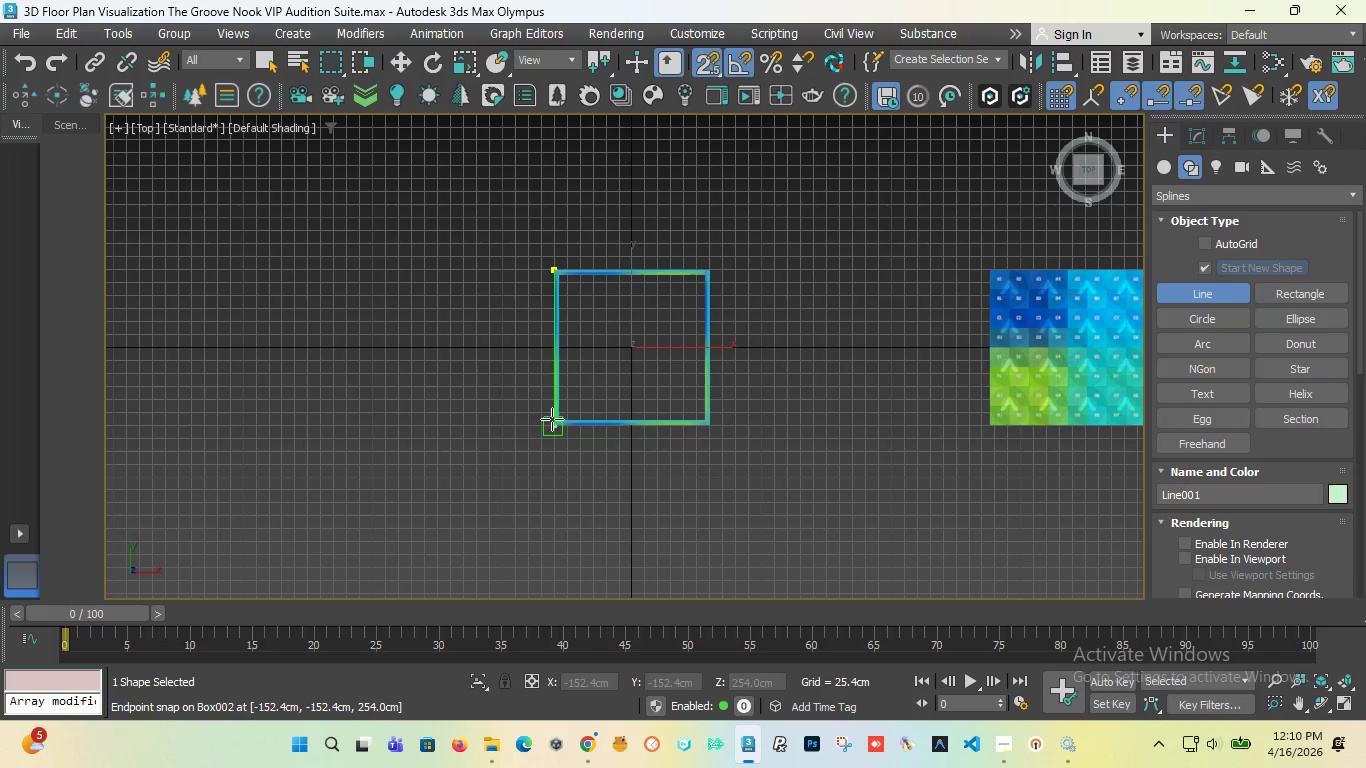 
left_click([552, 419])
 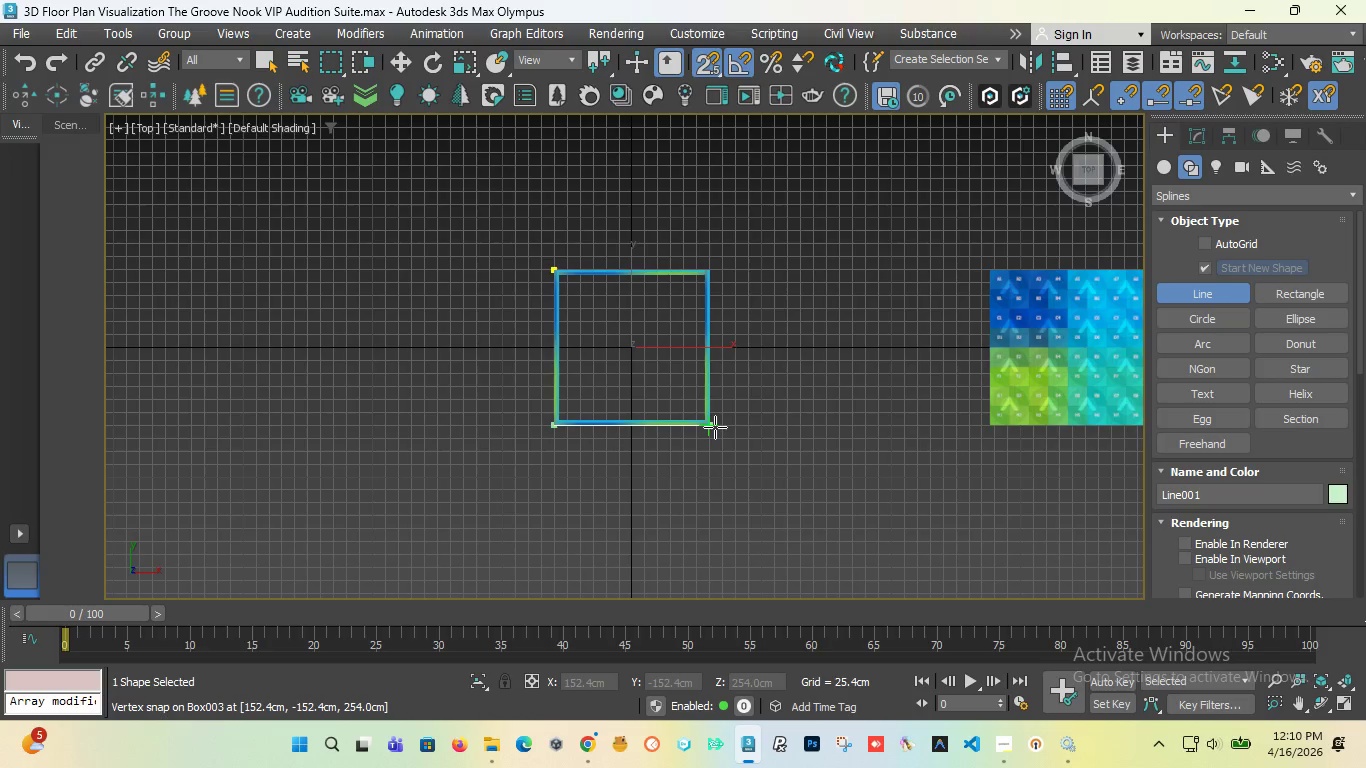 
left_click([714, 427])
 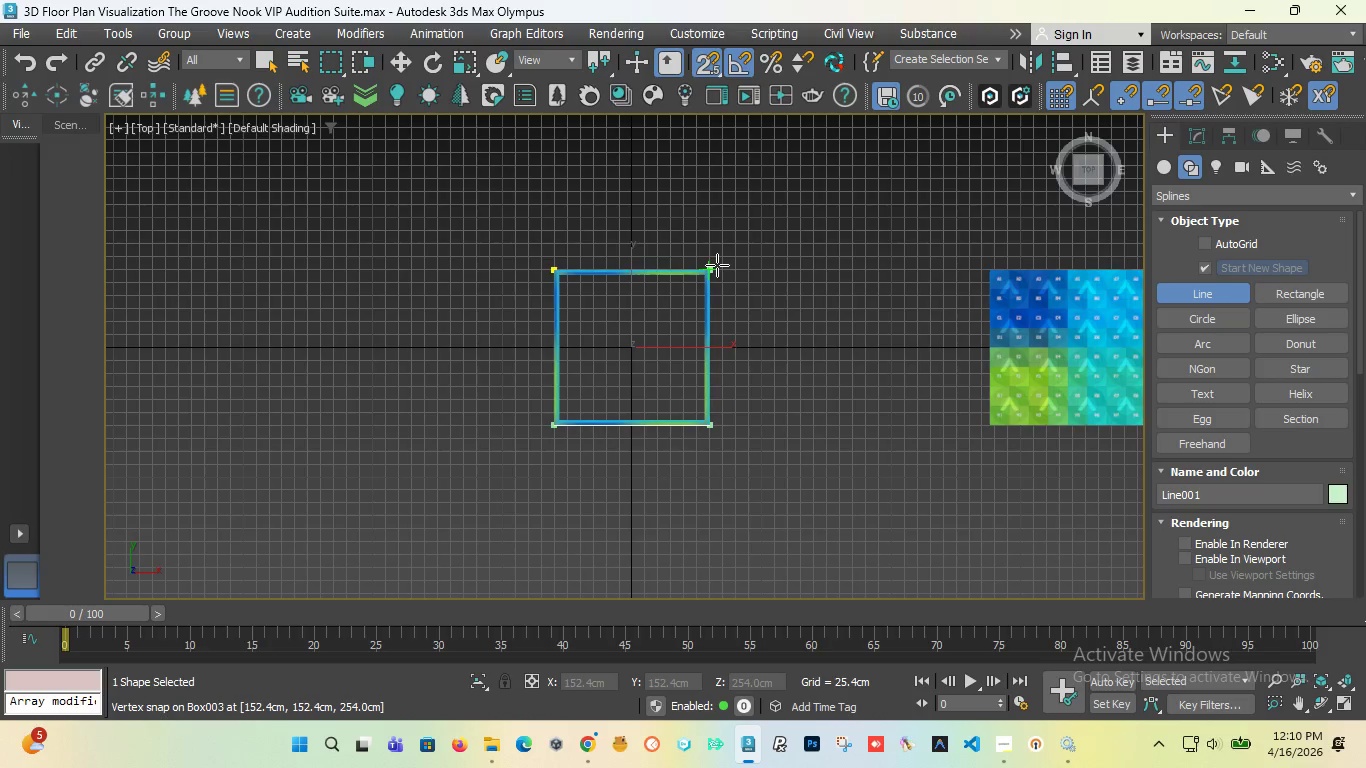 
left_click([717, 265])
 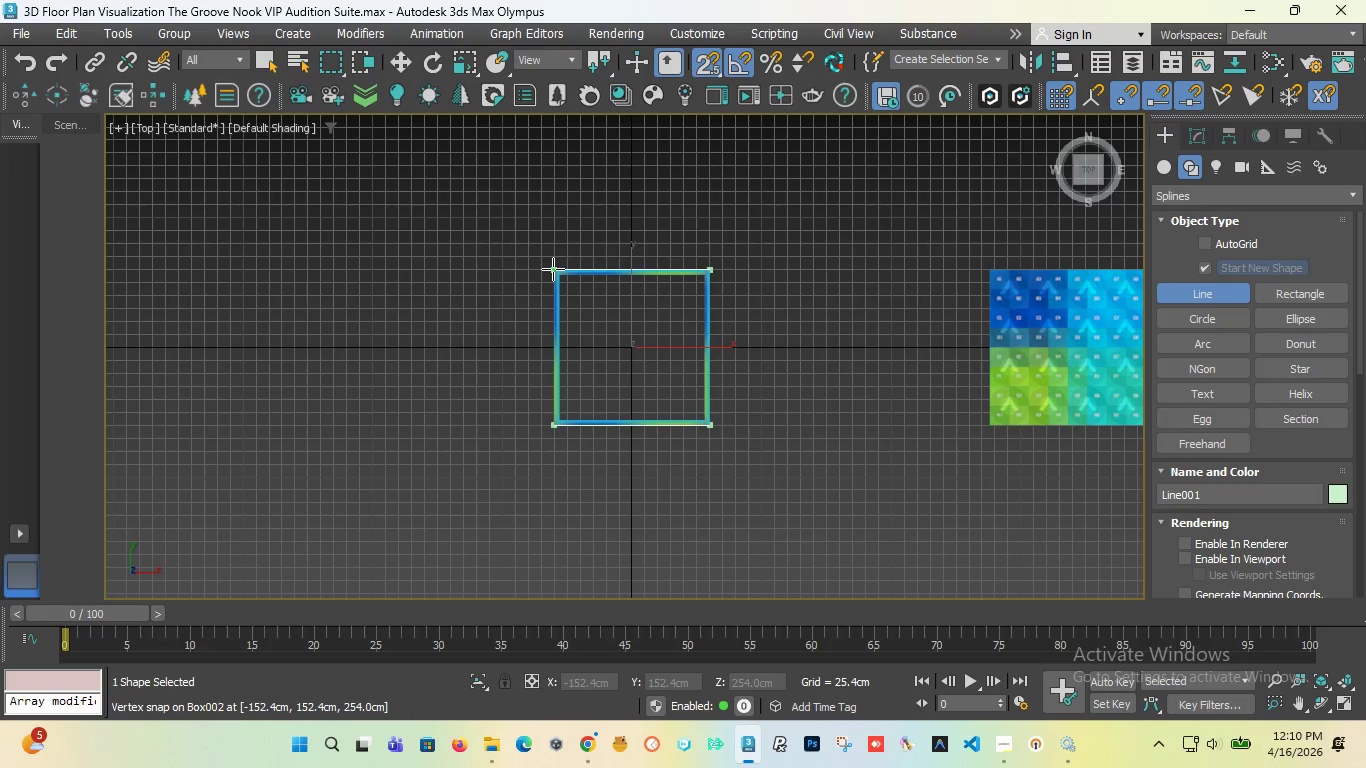 
left_click([553, 269])
 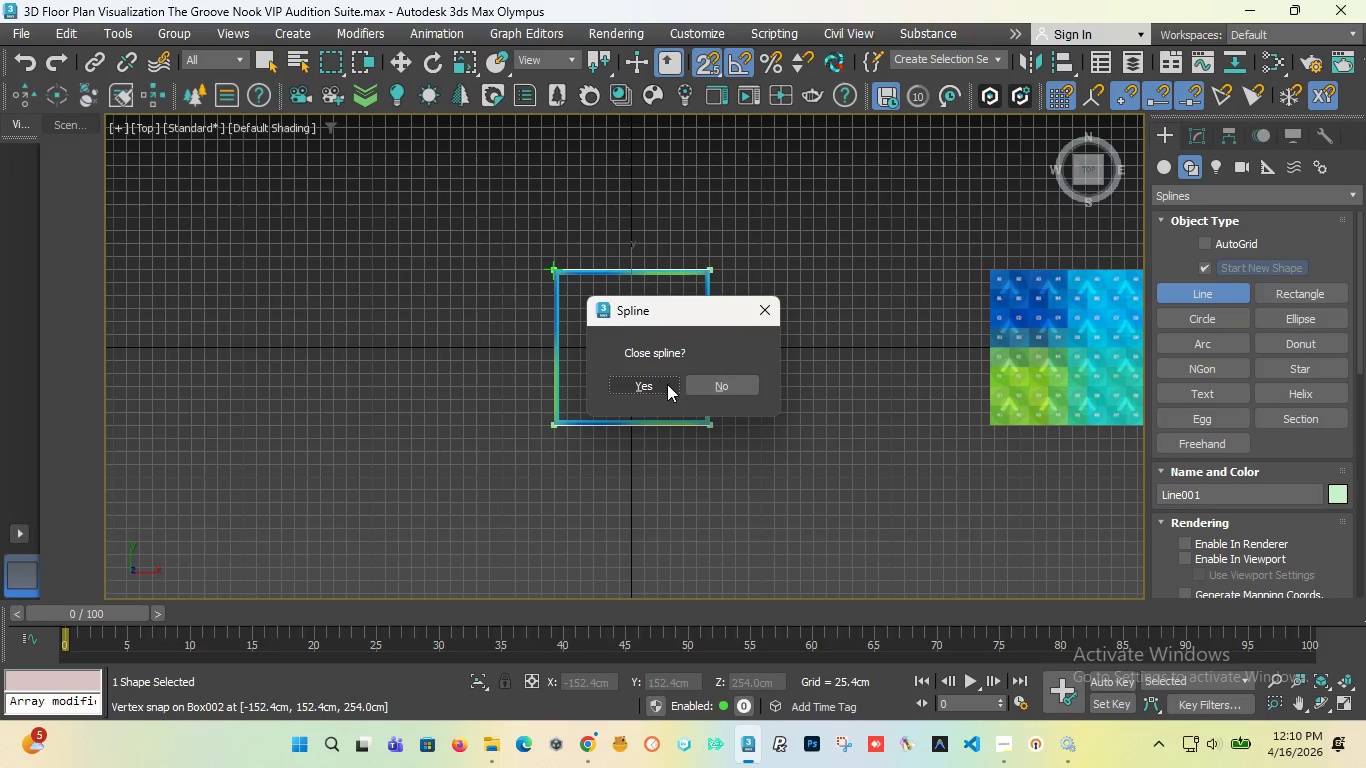 
left_click([665, 384])
 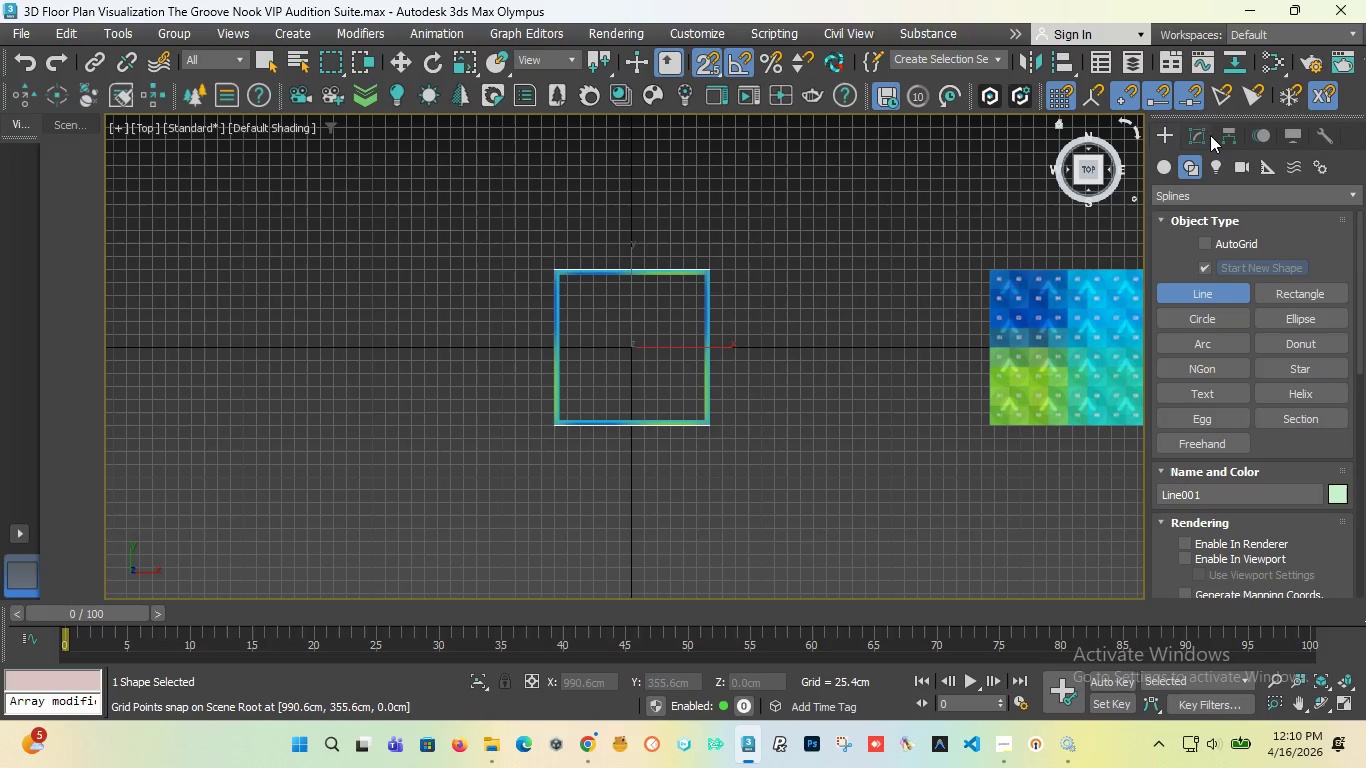 
left_click([1198, 135])
 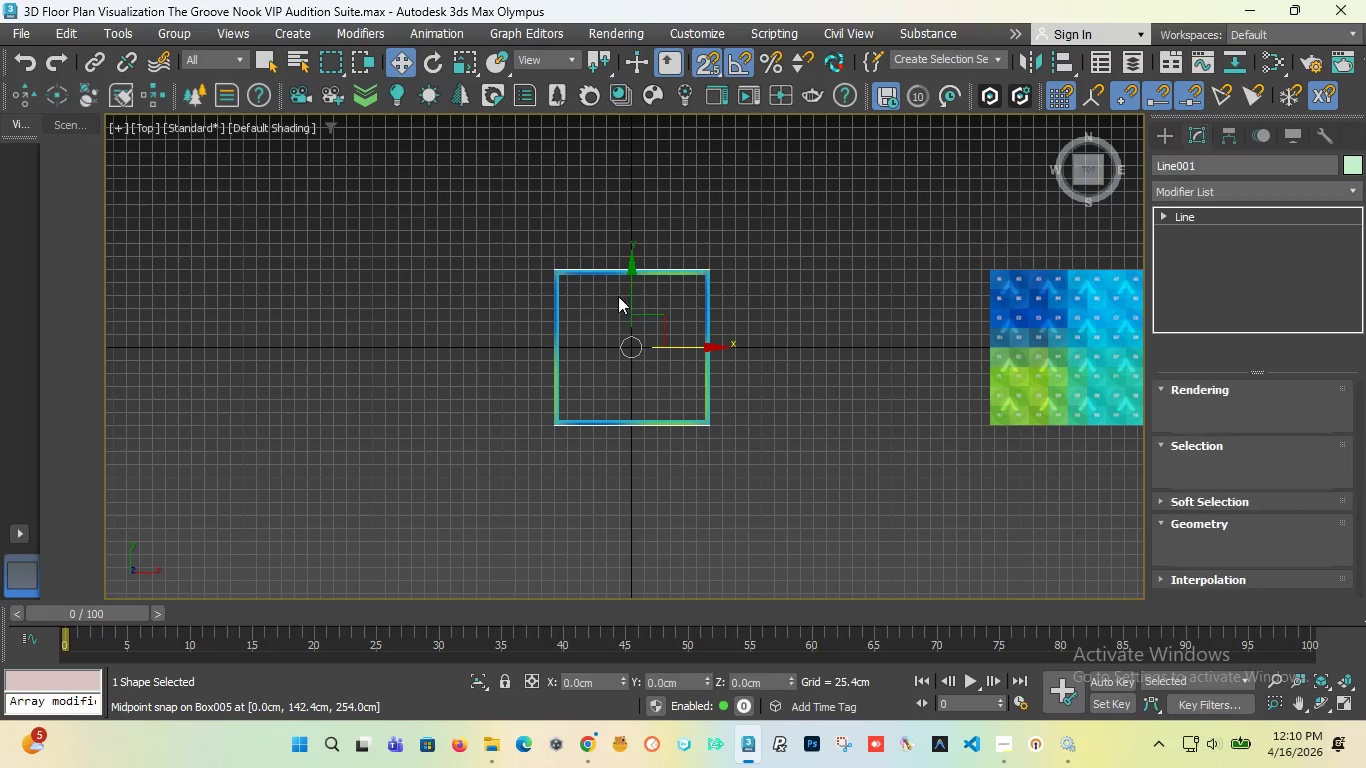 
scroll: coordinate [500, 265], scroll_direction: up, amount: 1.0
 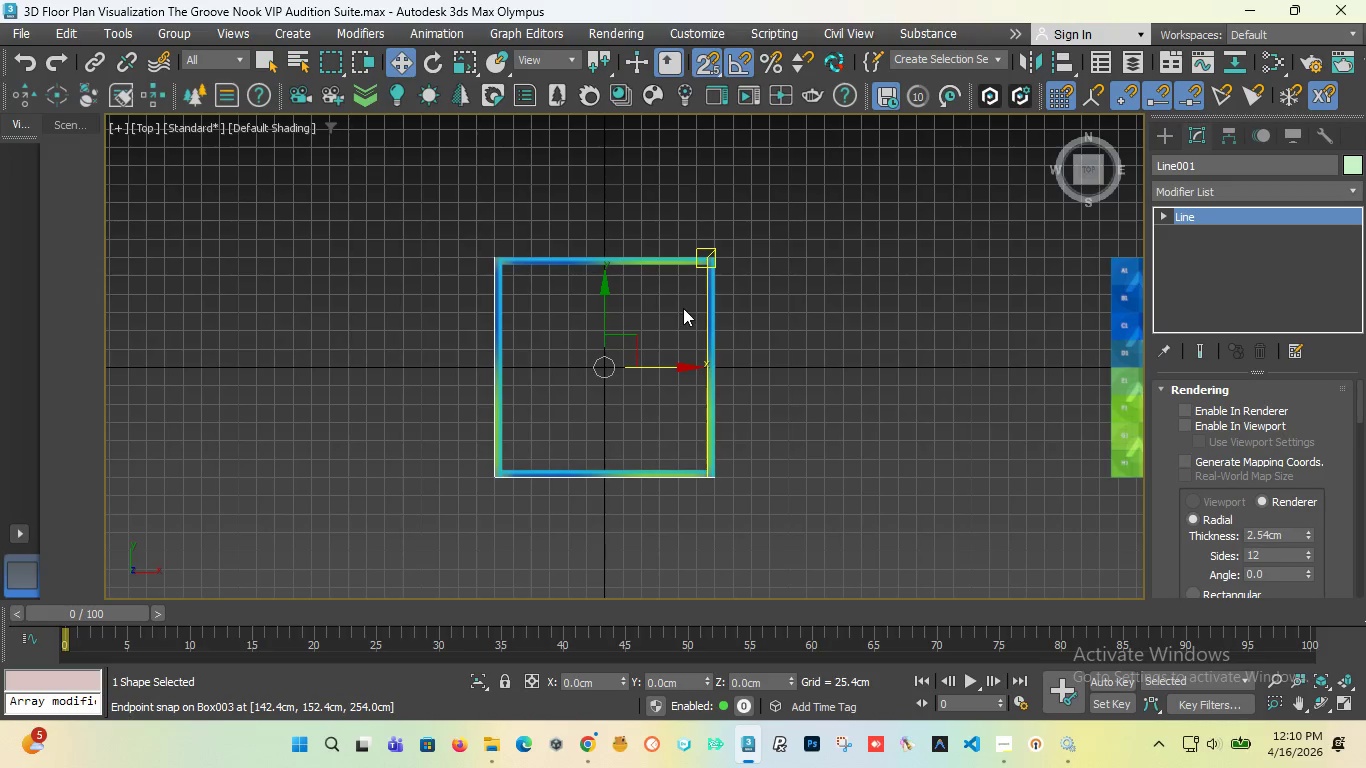 
key(F4)
 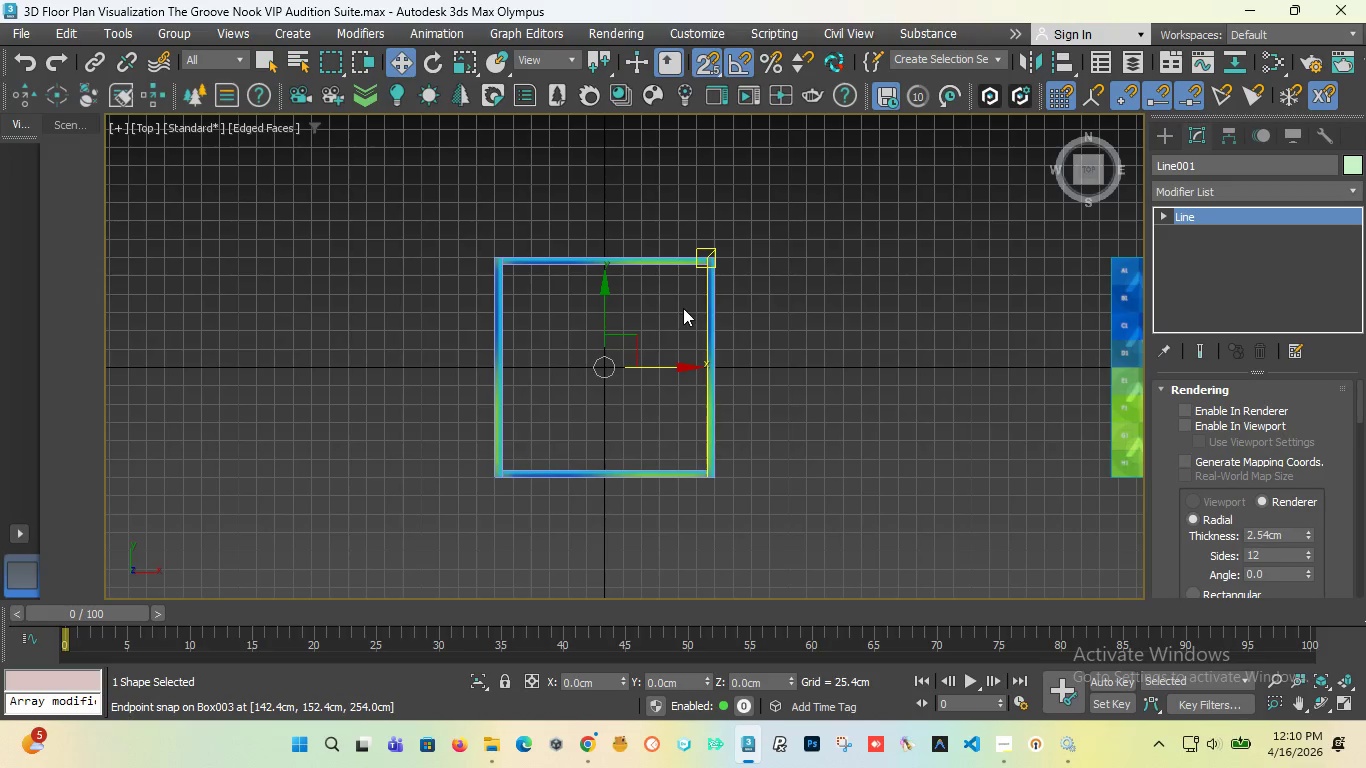 
key(F4)
 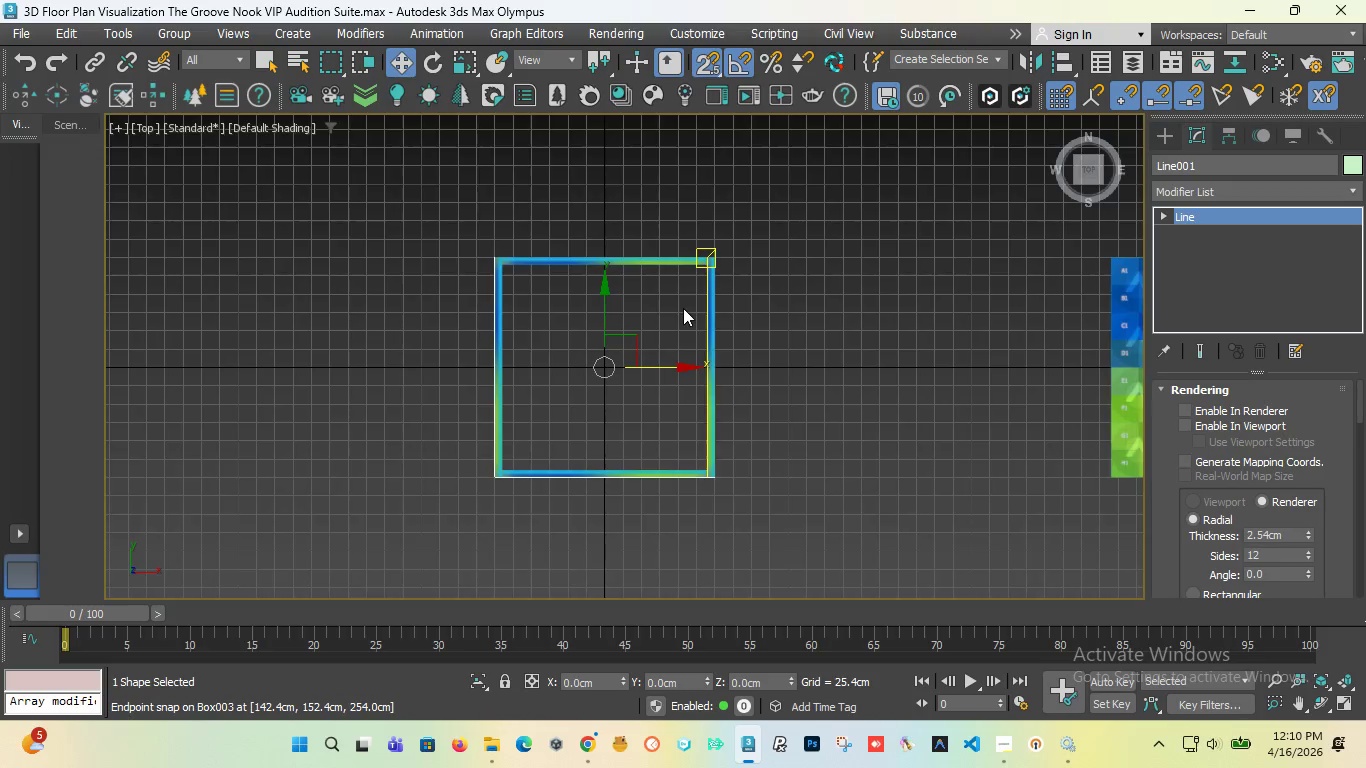 
key(F3)
 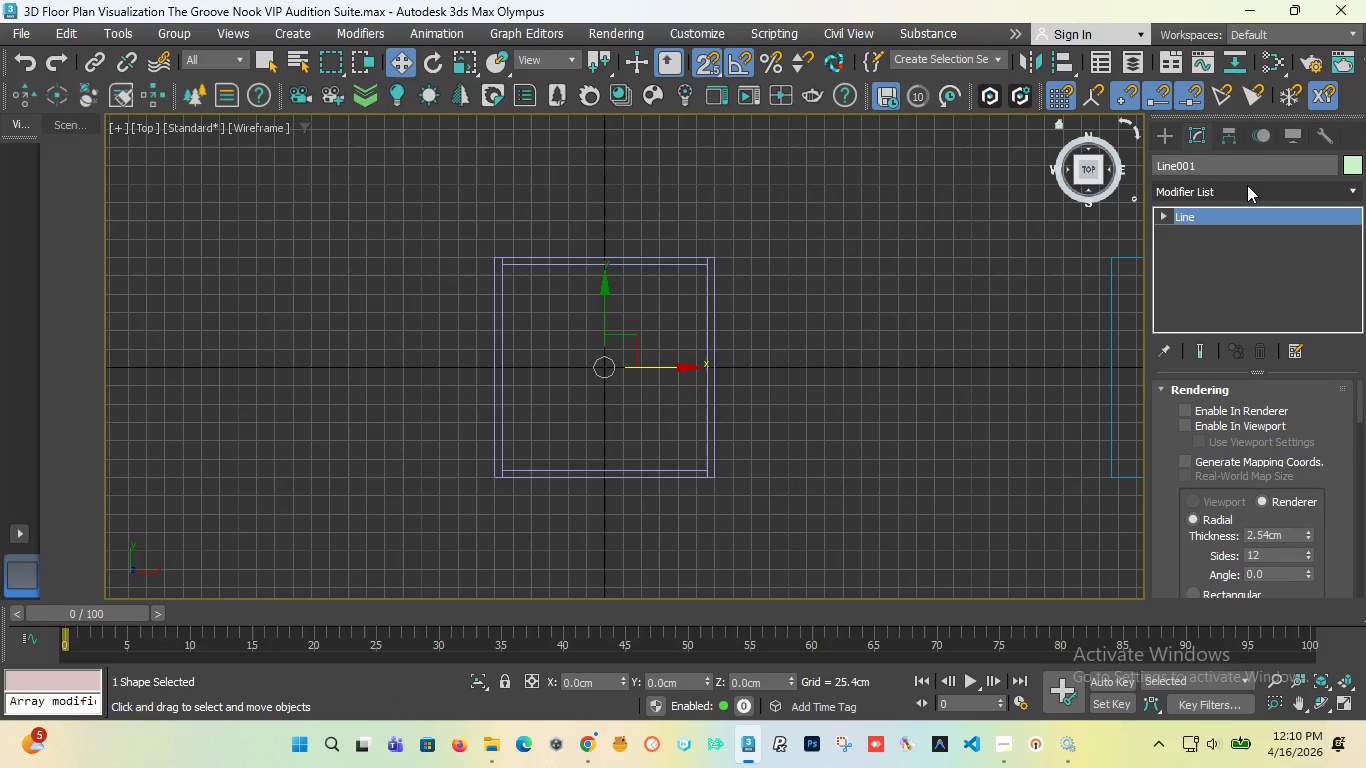 
left_click([1238, 186])
 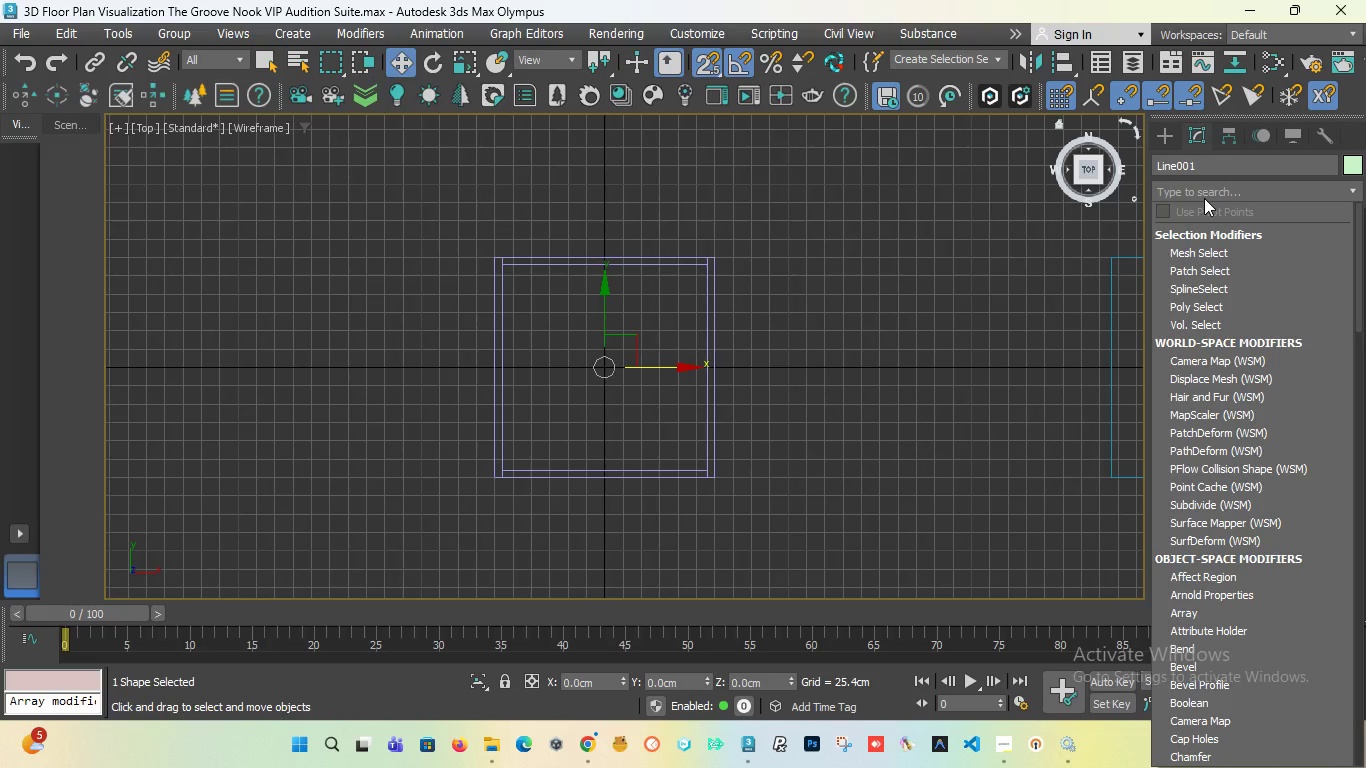 
type(flo)
 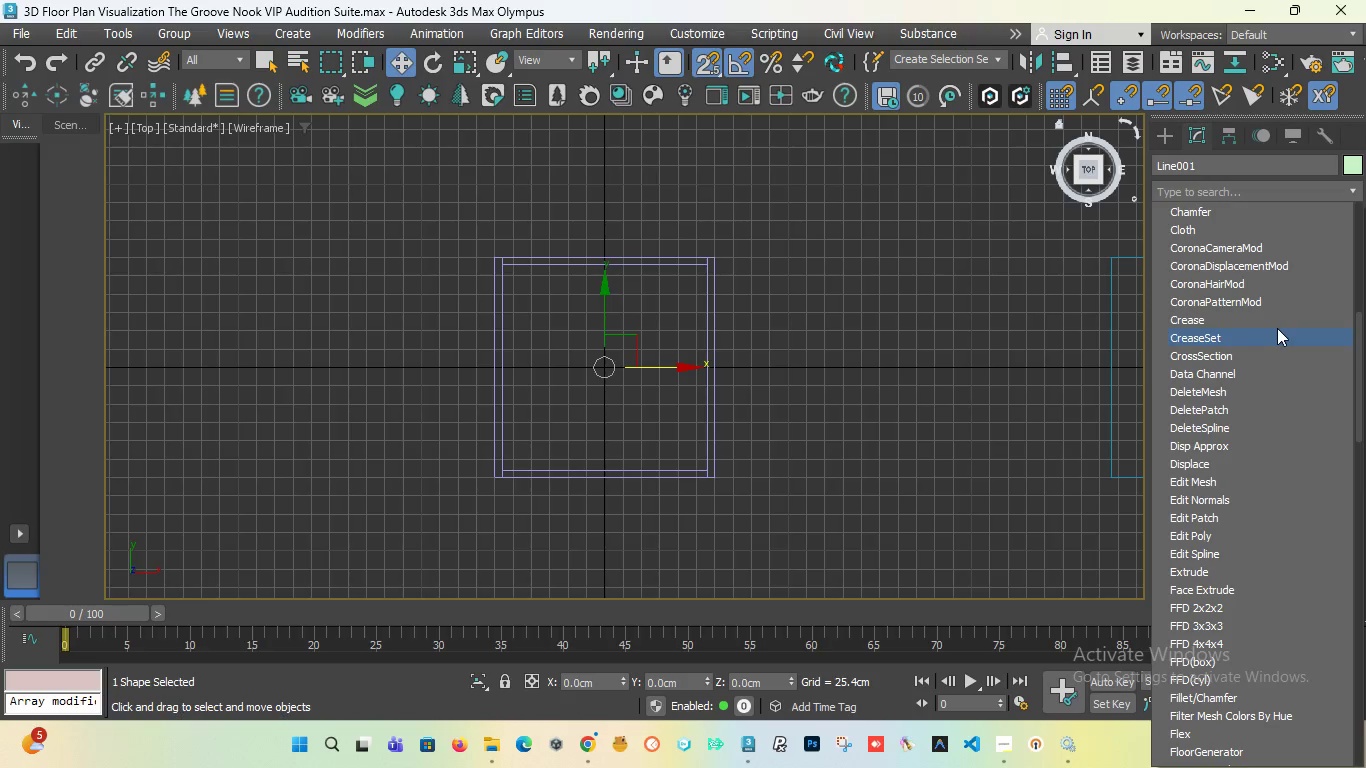 
wait(6.78)
 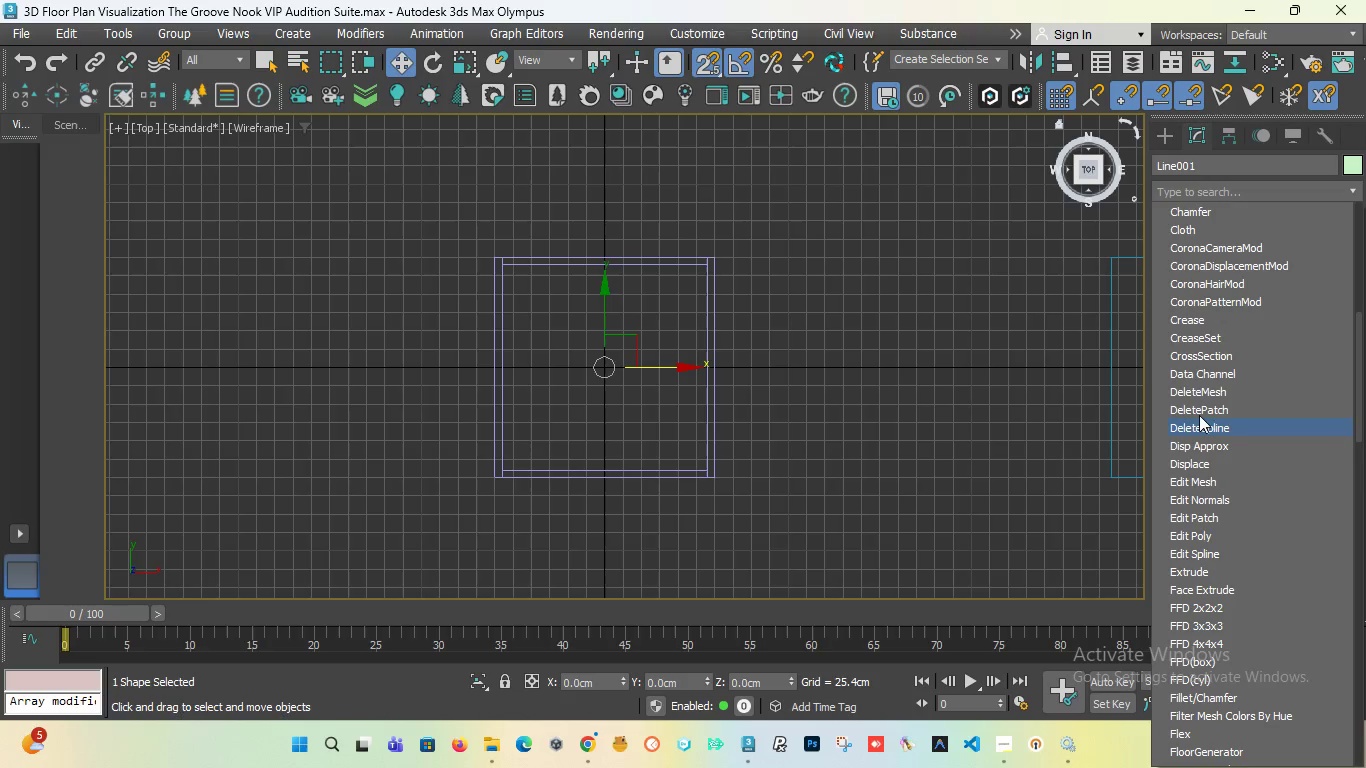 
key(F)
 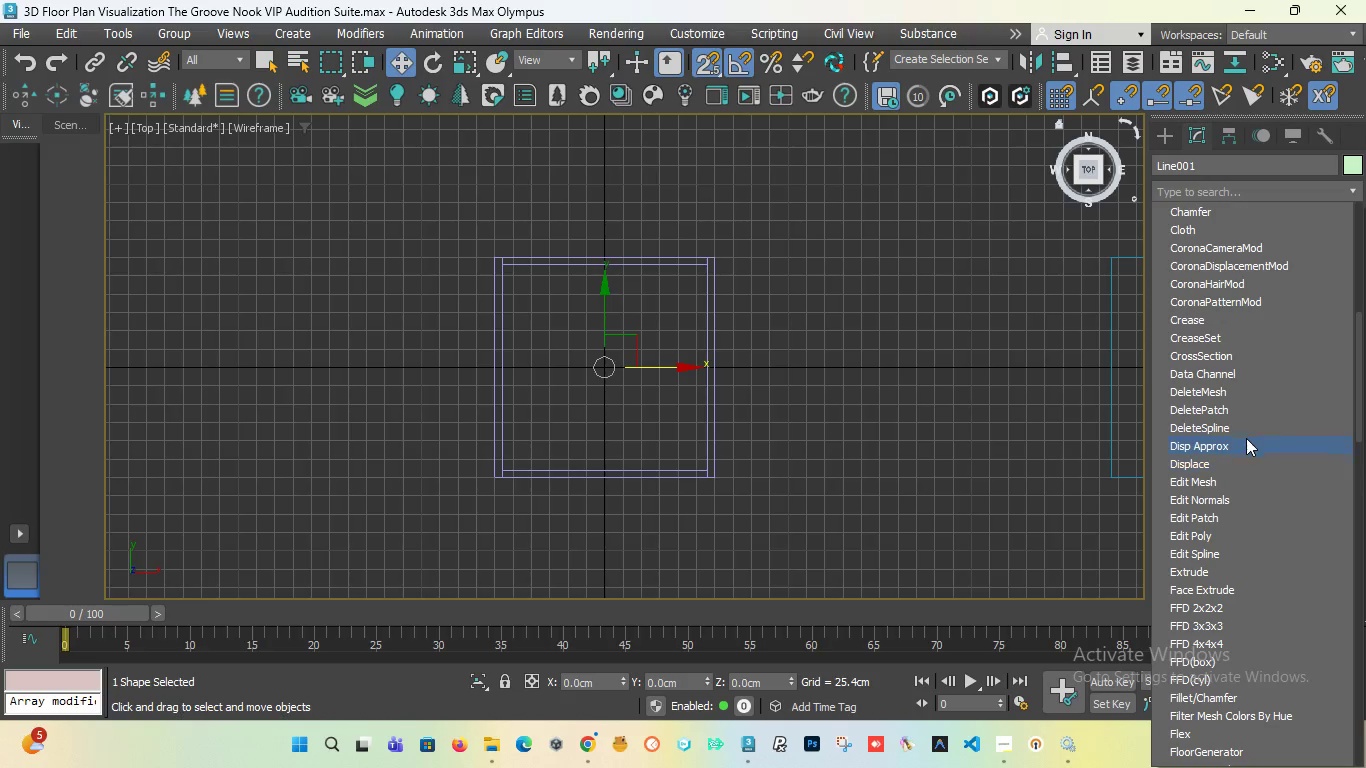 
type(fff)
 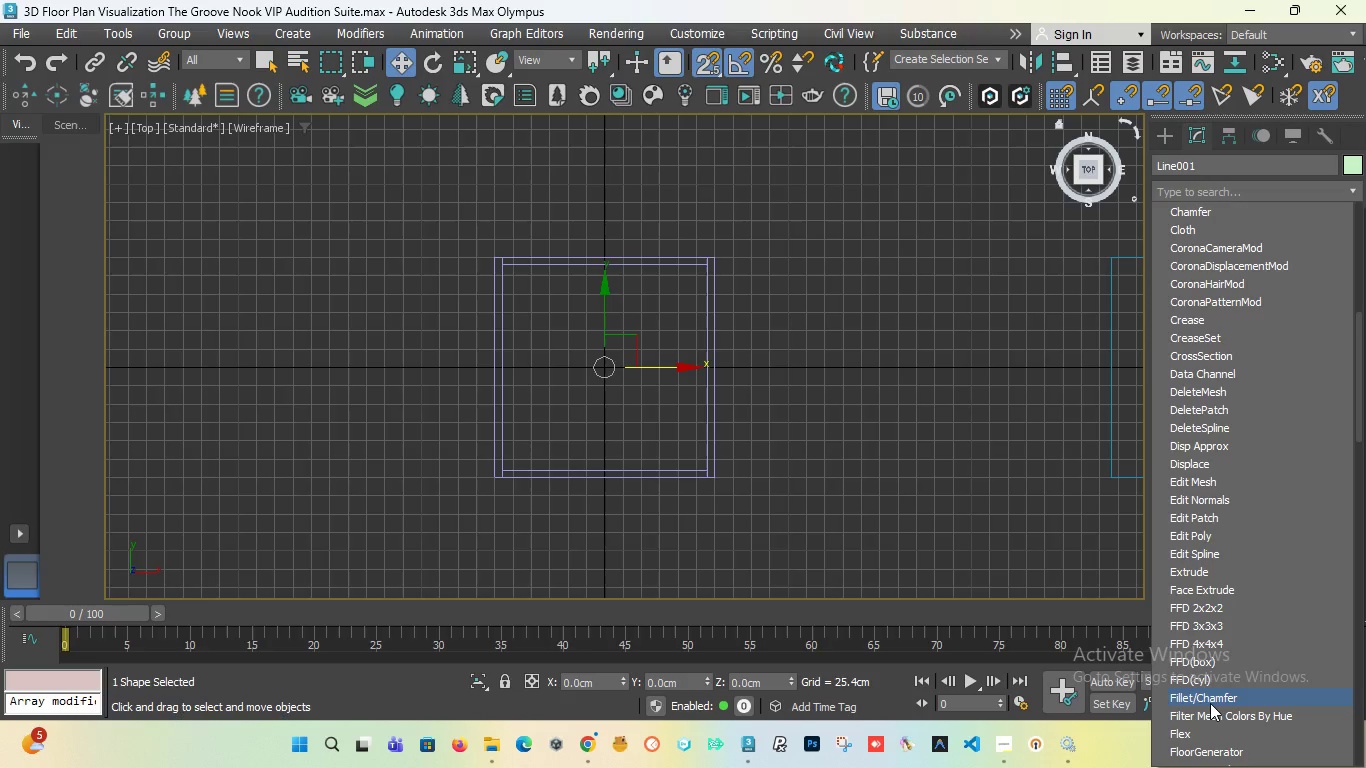 
scroll: coordinate [1210, 703], scroll_direction: down, amount: 1.0
 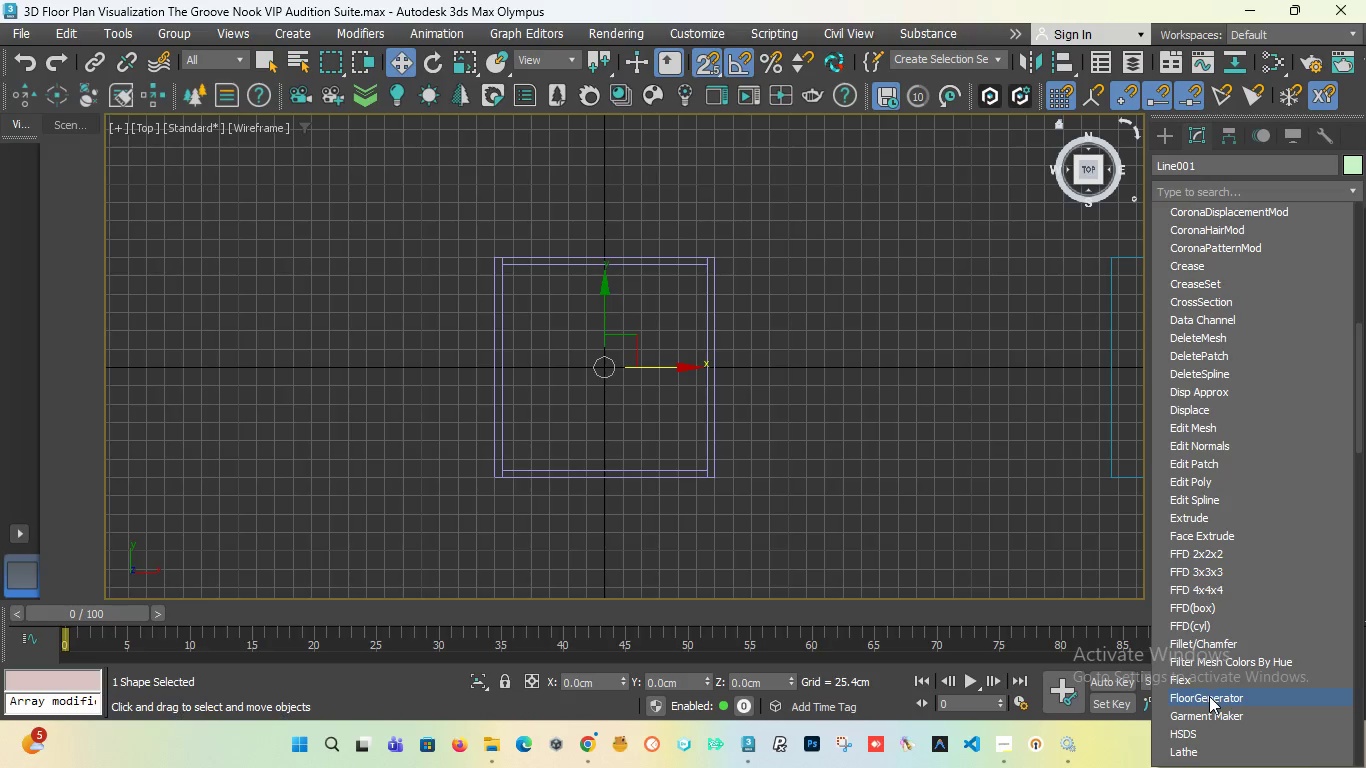 
left_click([1209, 696])
 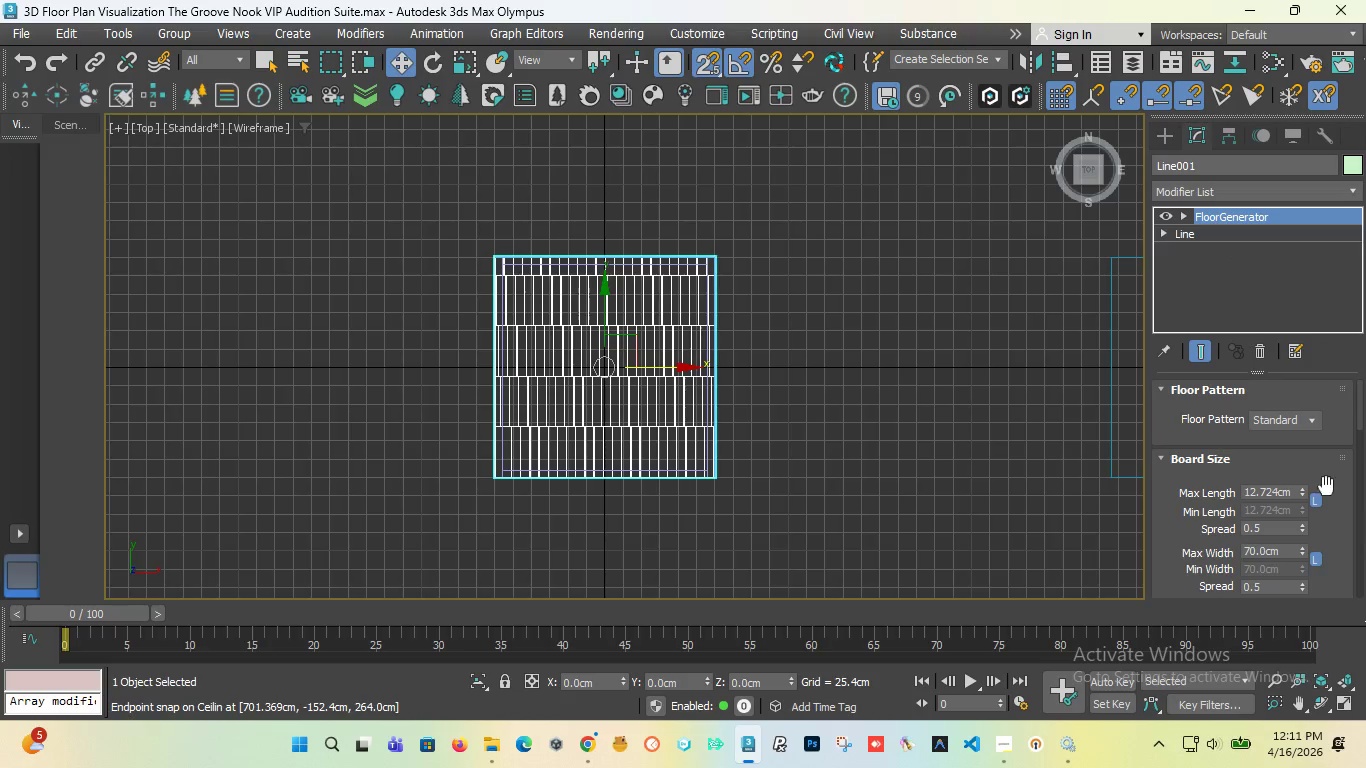 
scroll: coordinate [522, 350], scroll_direction: up, amount: 3.0
 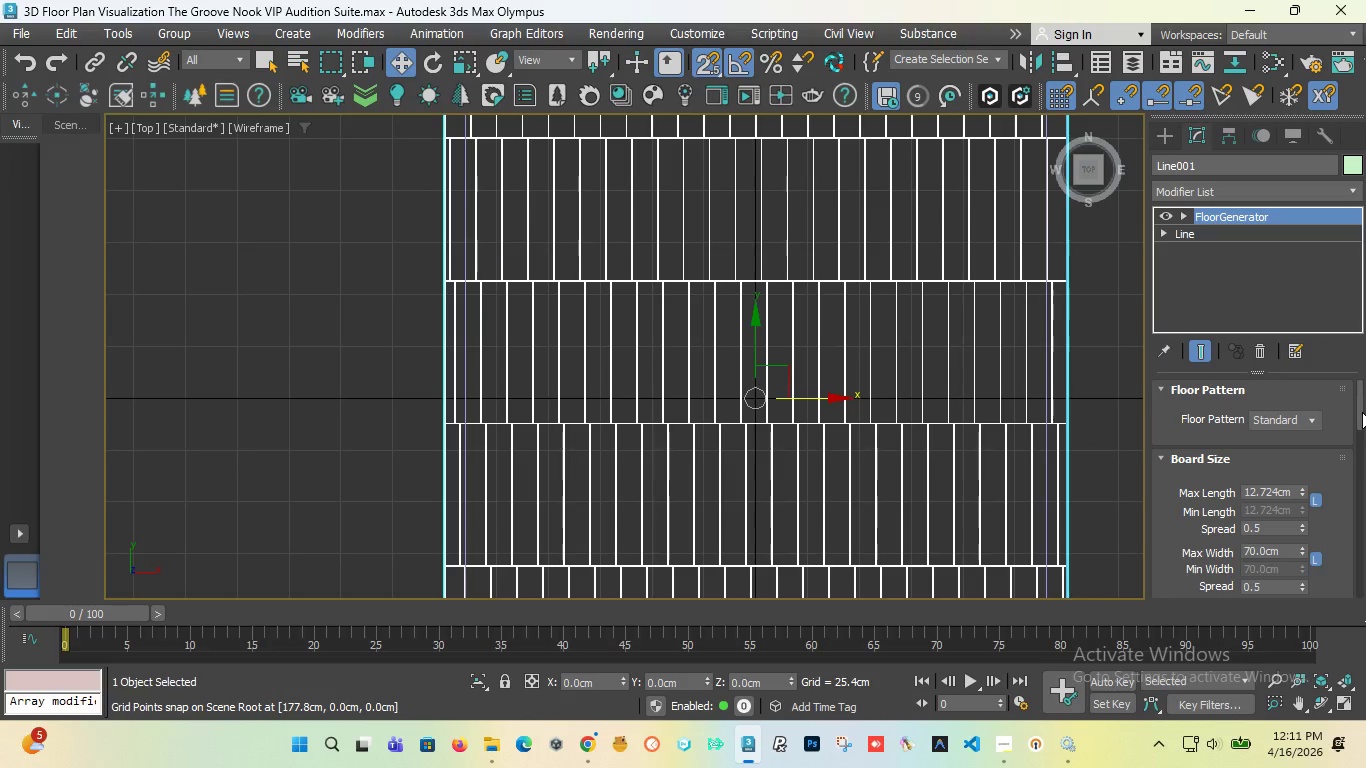 
left_click_drag(start_coordinate=[1362, 412], to_coordinate=[1363, 434])
 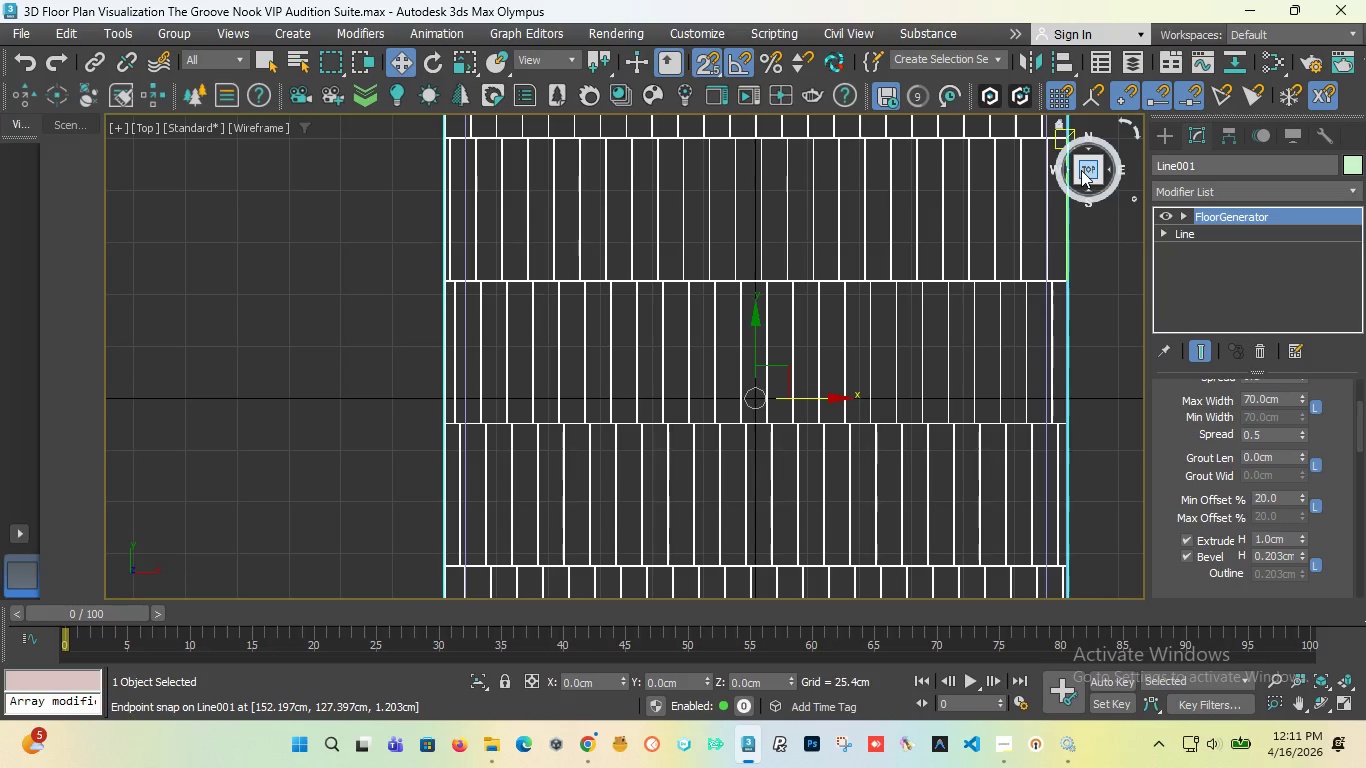 
left_click_drag(start_coordinate=[1081, 170], to_coordinate=[129, 121])
 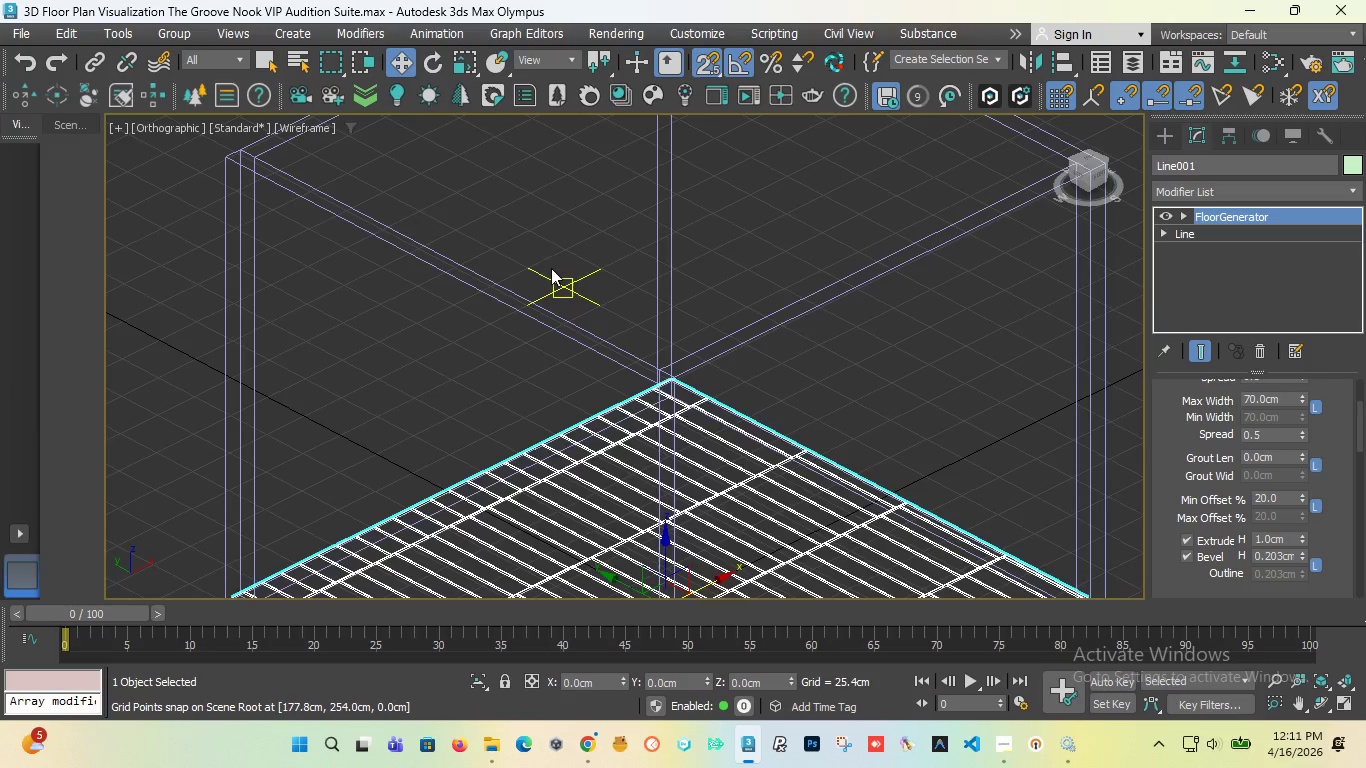 
scroll: coordinate [551, 268], scroll_direction: down, amount: 3.0
 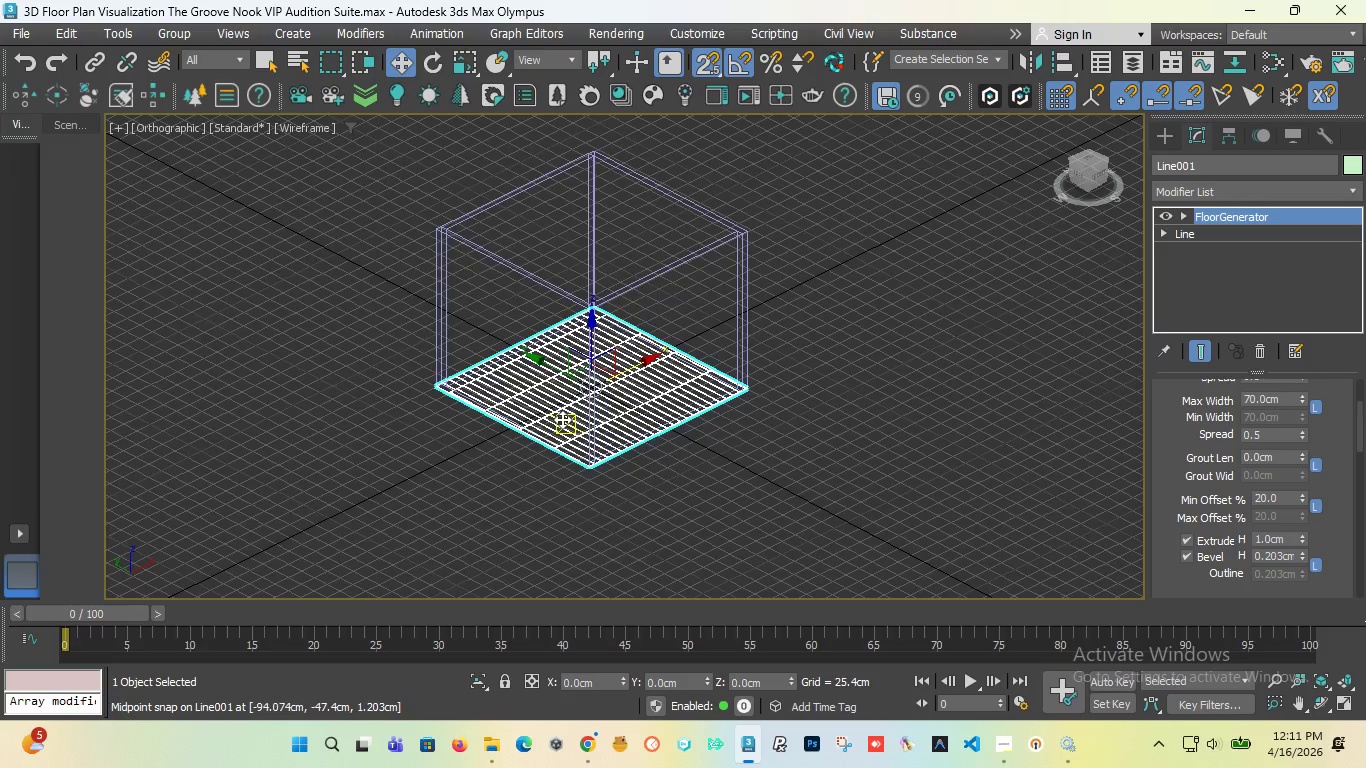 
scroll: coordinate [517, 422], scroll_direction: up, amount: 4.0
 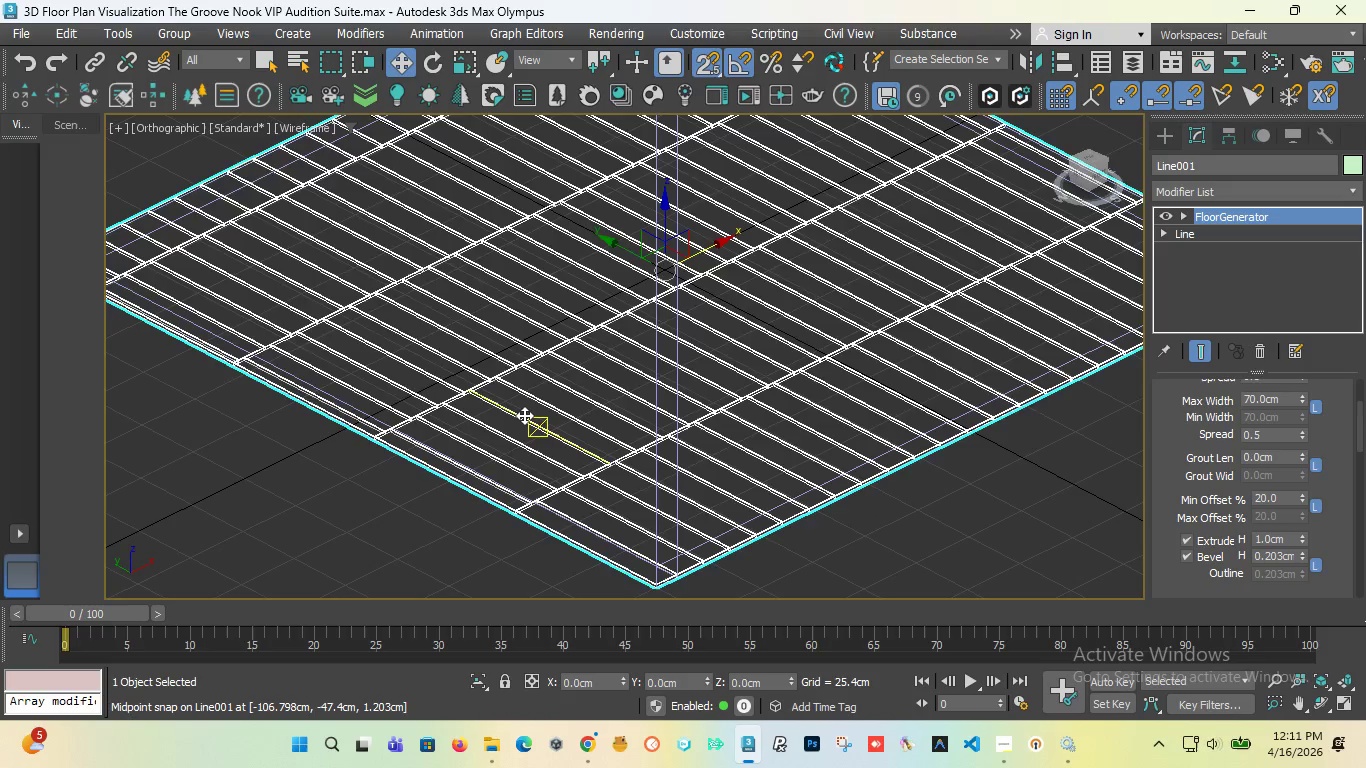 
key(F)
 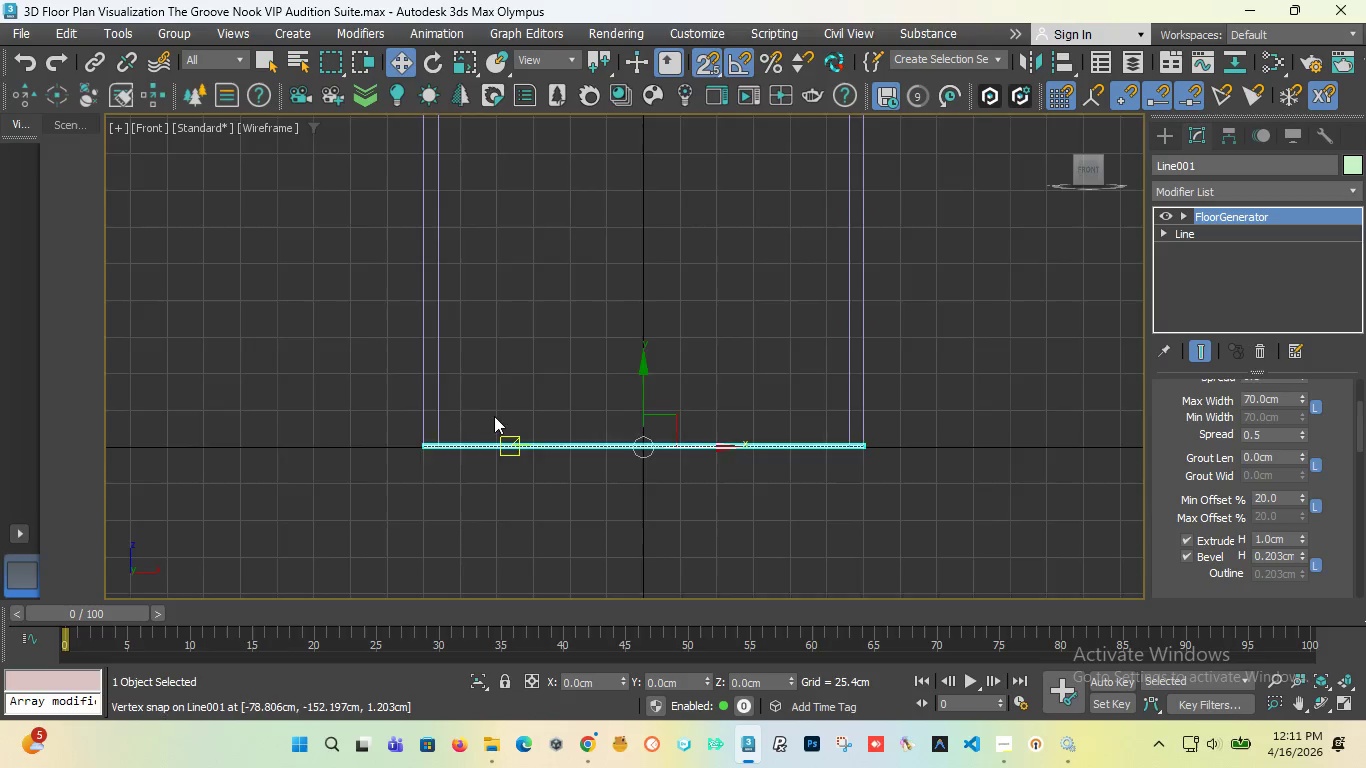 
scroll: coordinate [491, 485], scroll_direction: up, amount: 9.0
 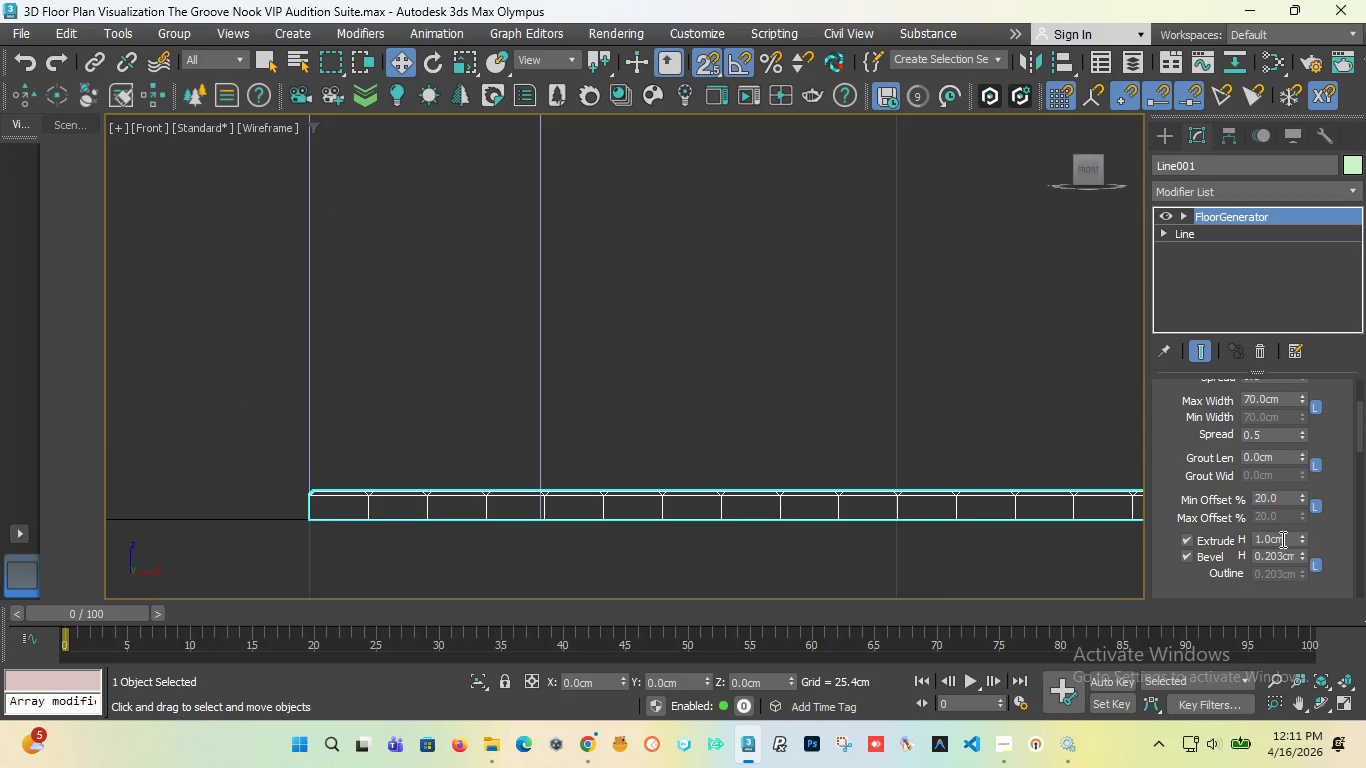 
wait(6.6)
 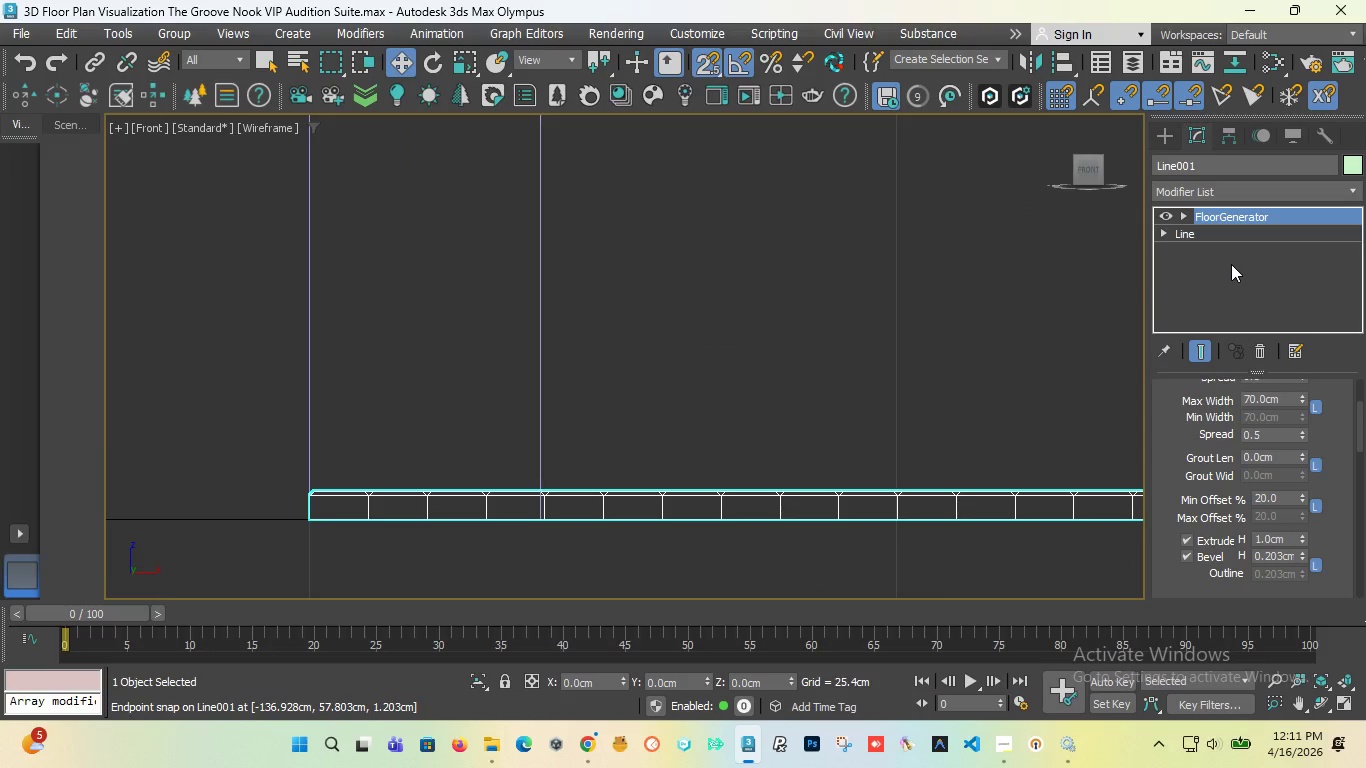 
left_click([1187, 538])
 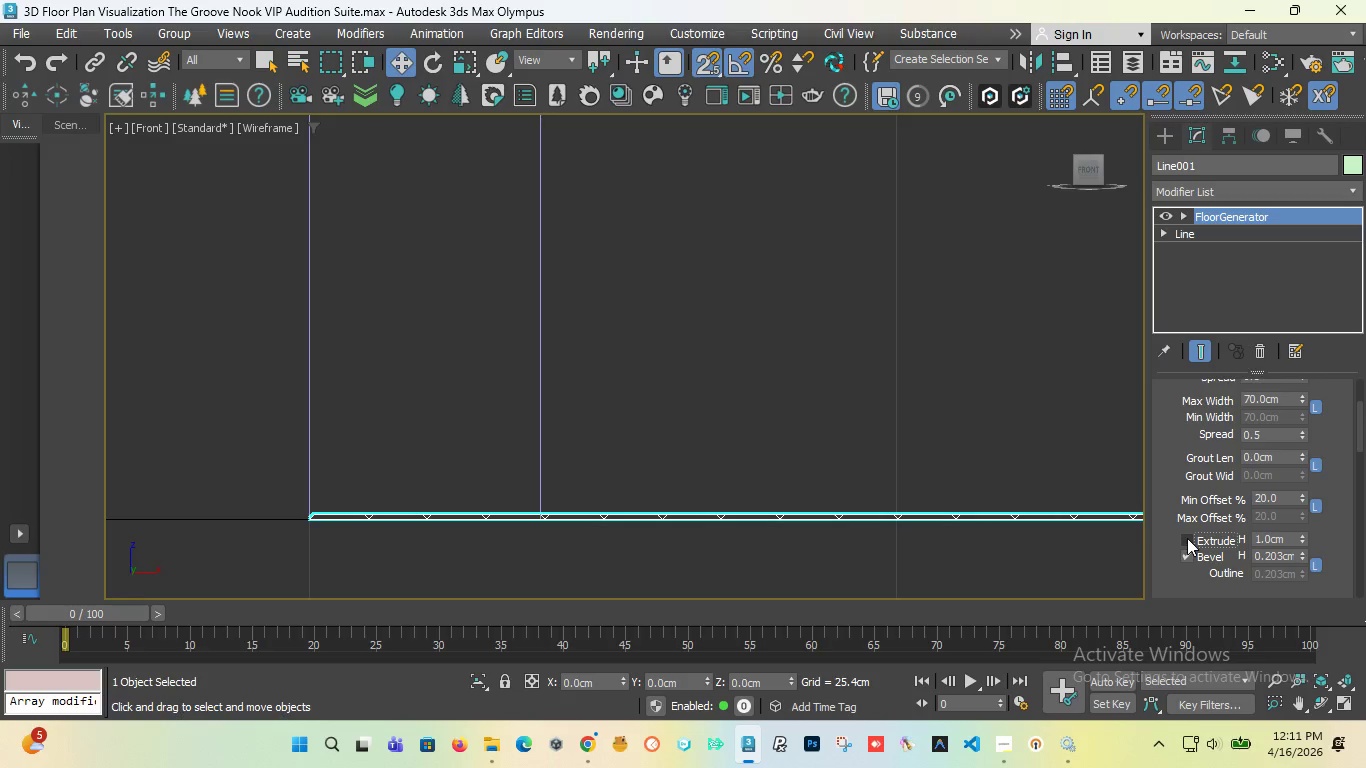 
left_click([1187, 538])
 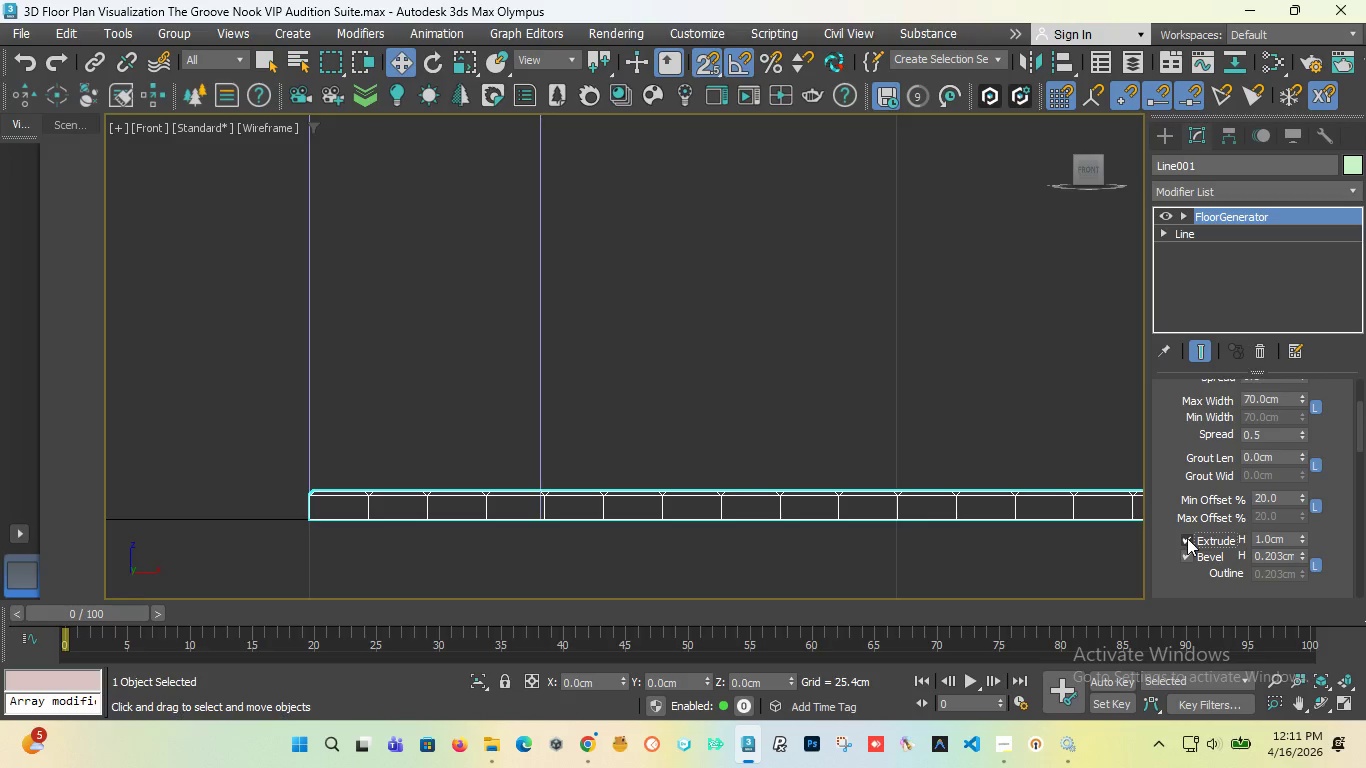 
left_click([1187, 538])
 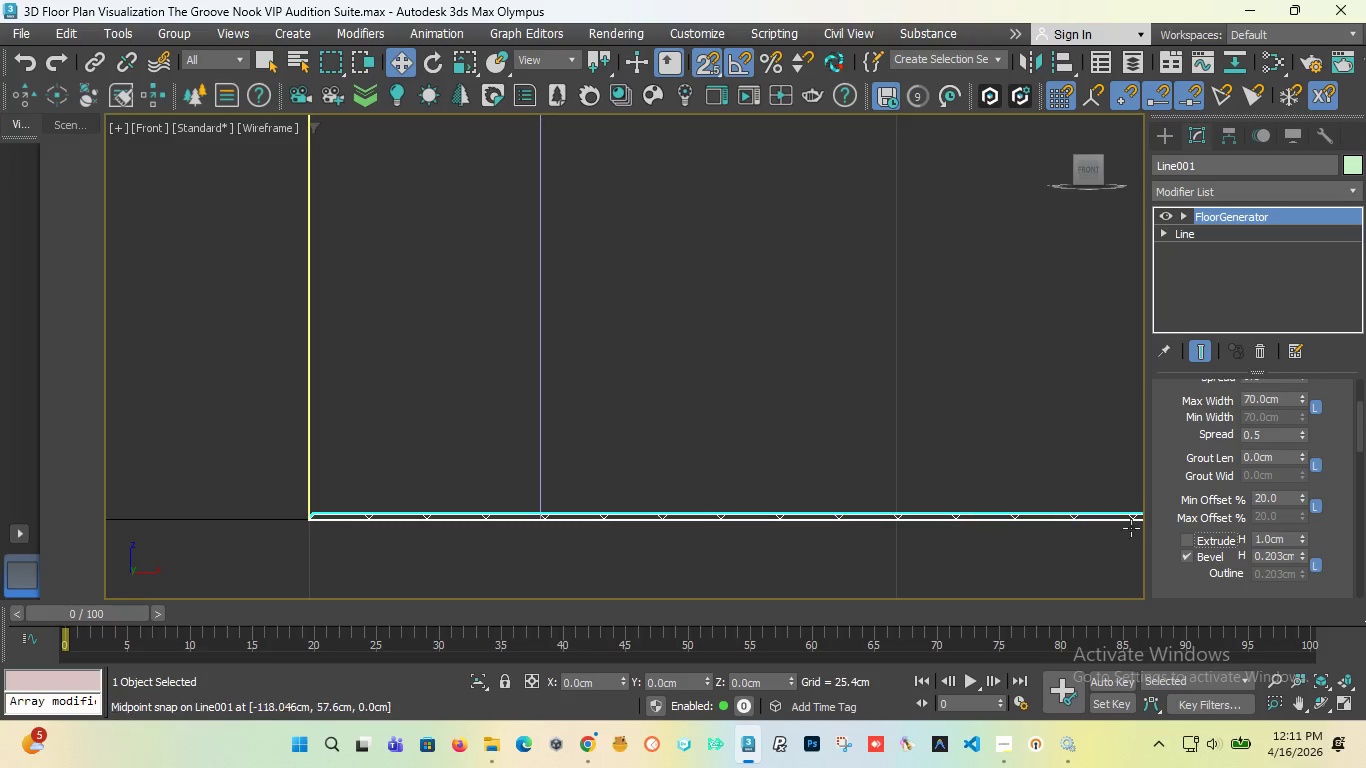 
wait(5.36)
 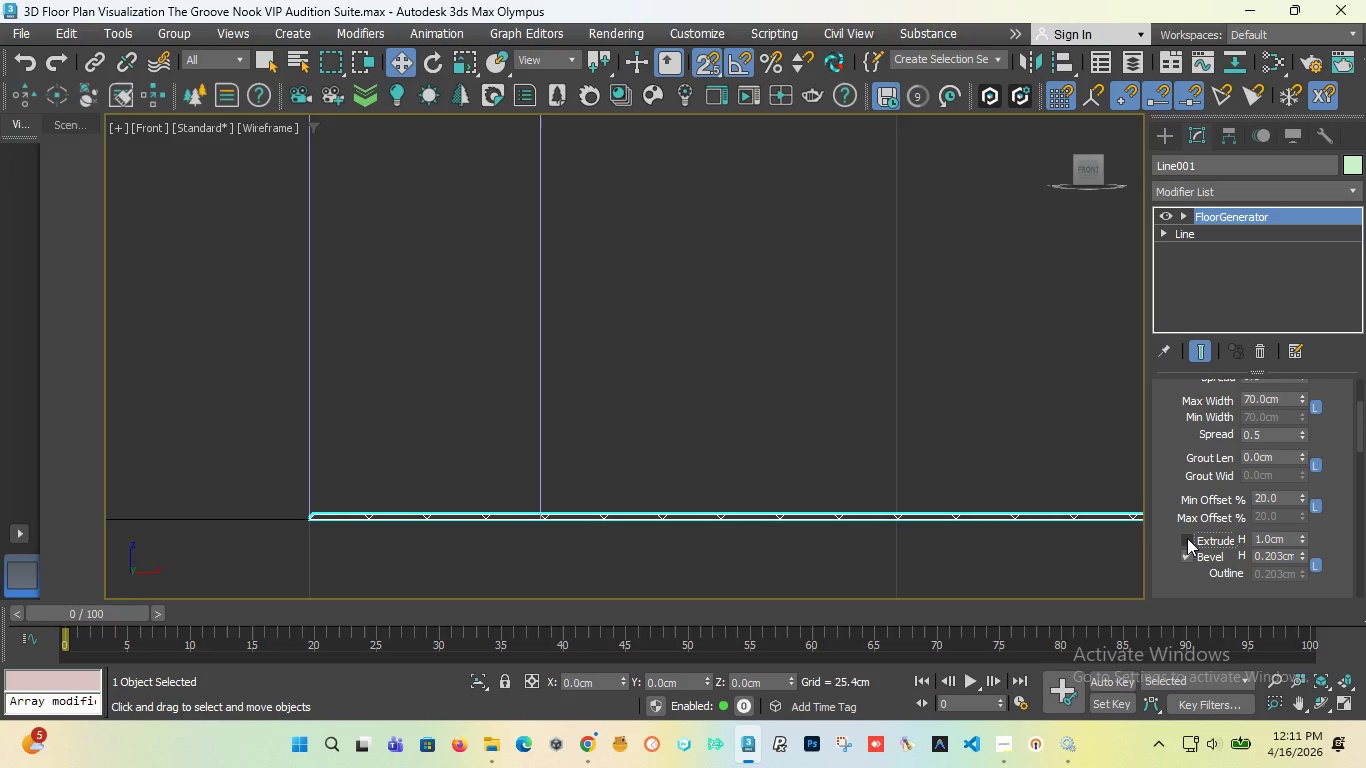 
left_click_drag(start_coordinate=[1284, 538], to_coordinate=[1179, 528])
 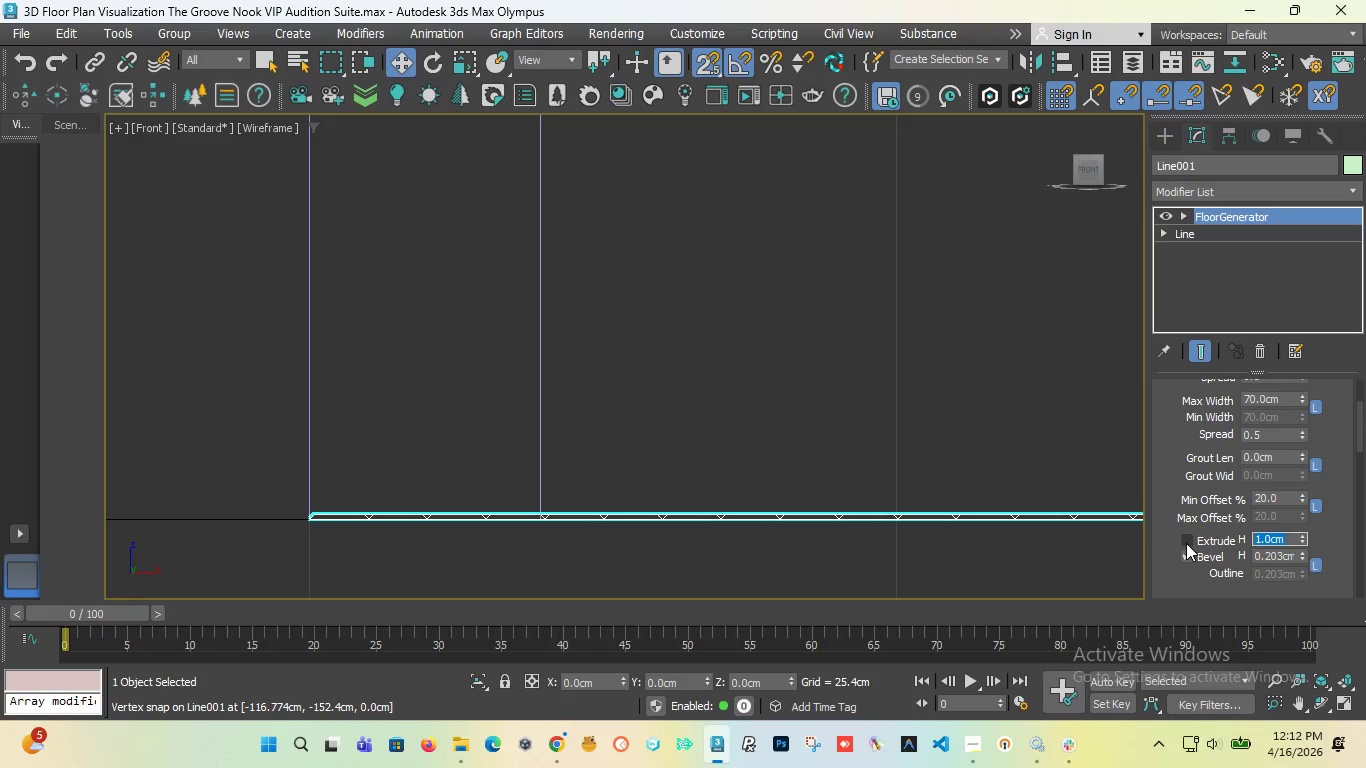 
left_click([1186, 543])
 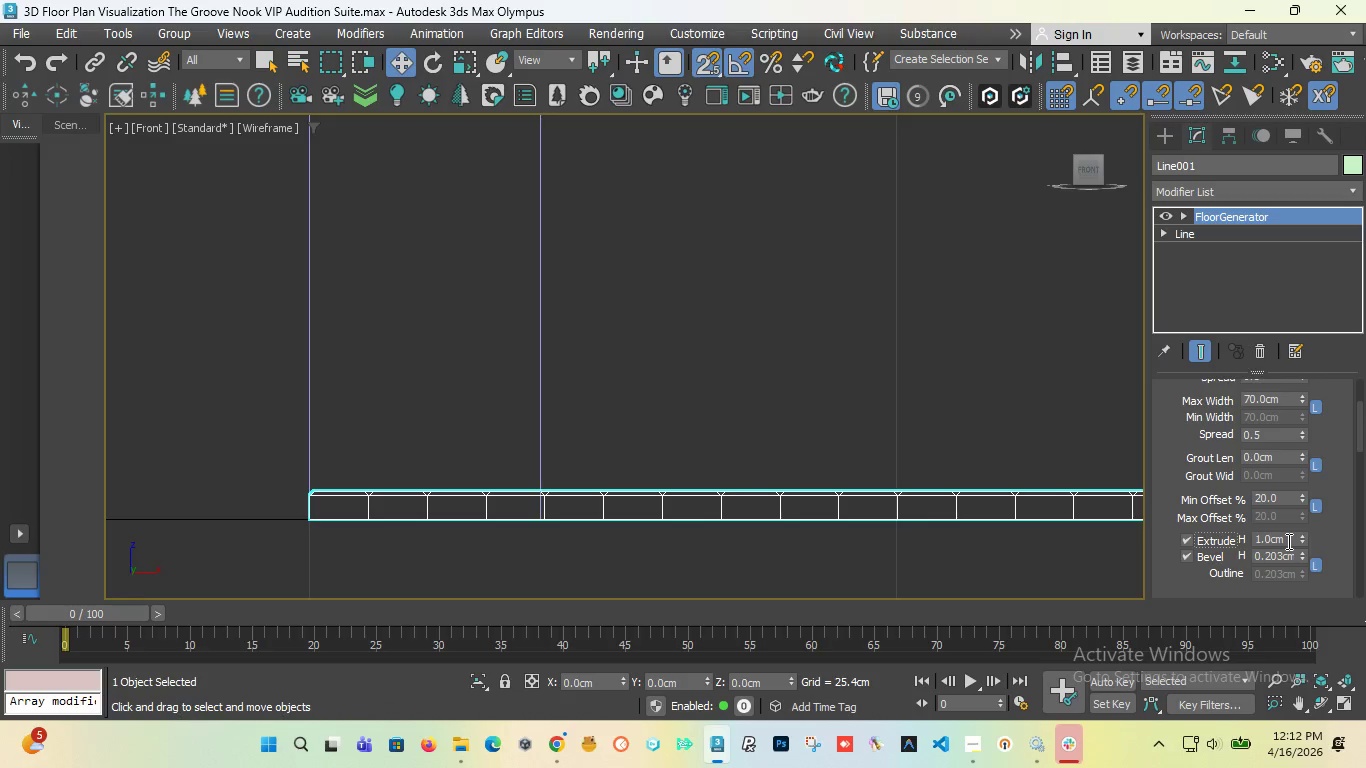 
left_click_drag(start_coordinate=[1287, 541], to_coordinate=[1203, 530])
 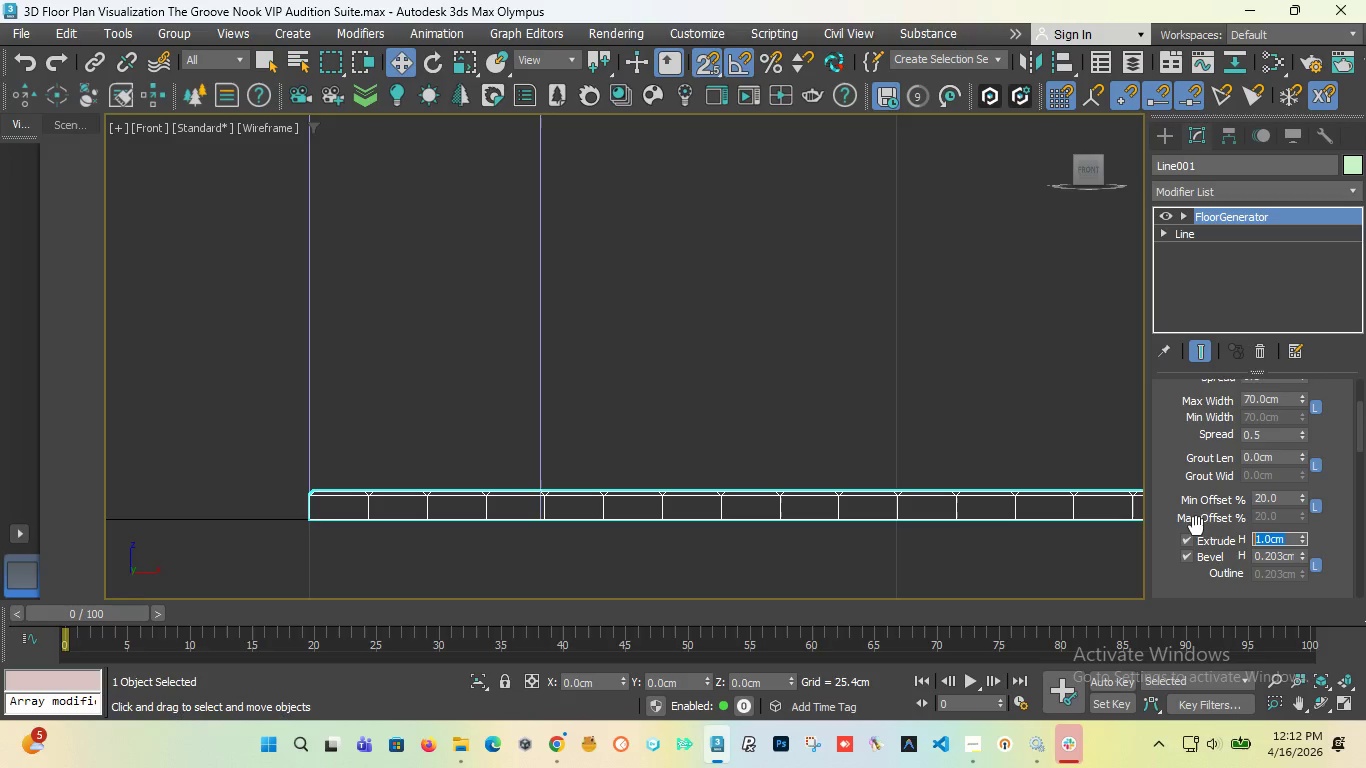 
key(Period)
 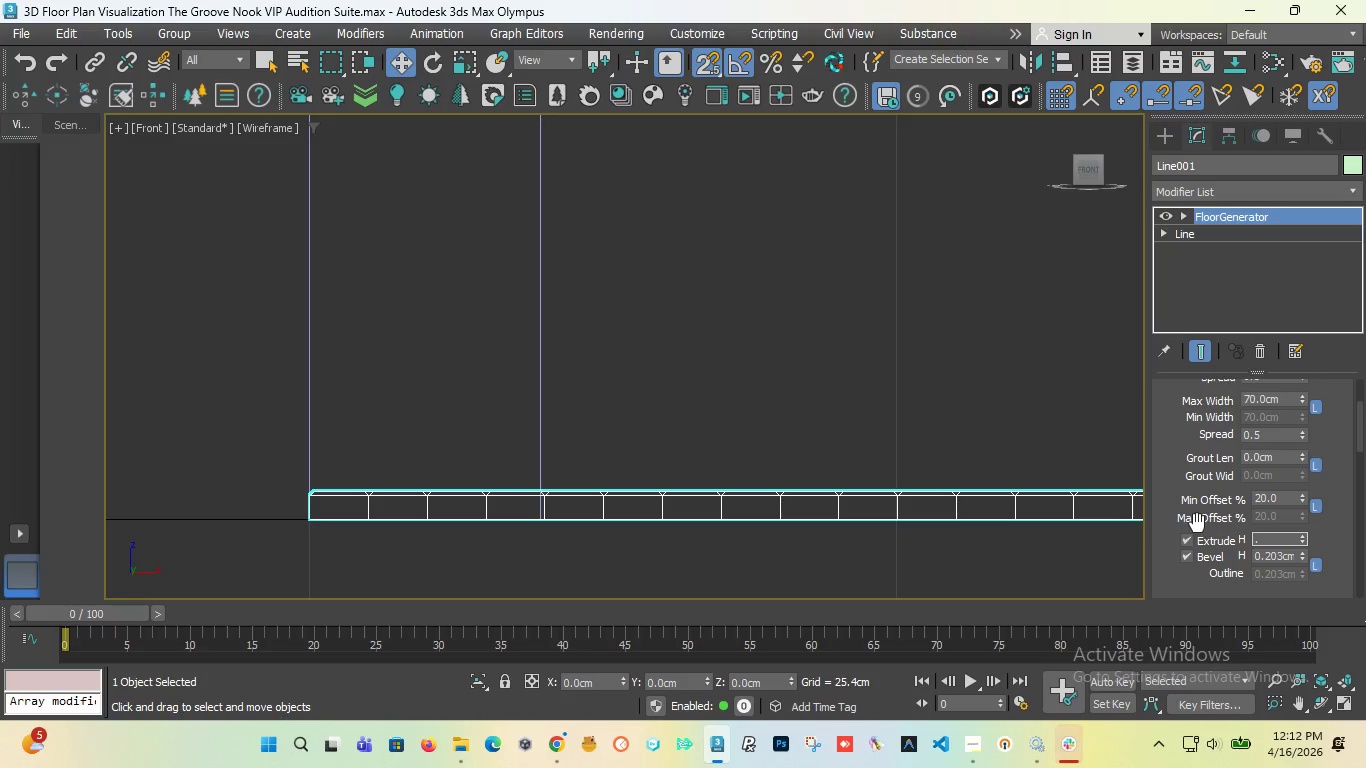 
key(1)
 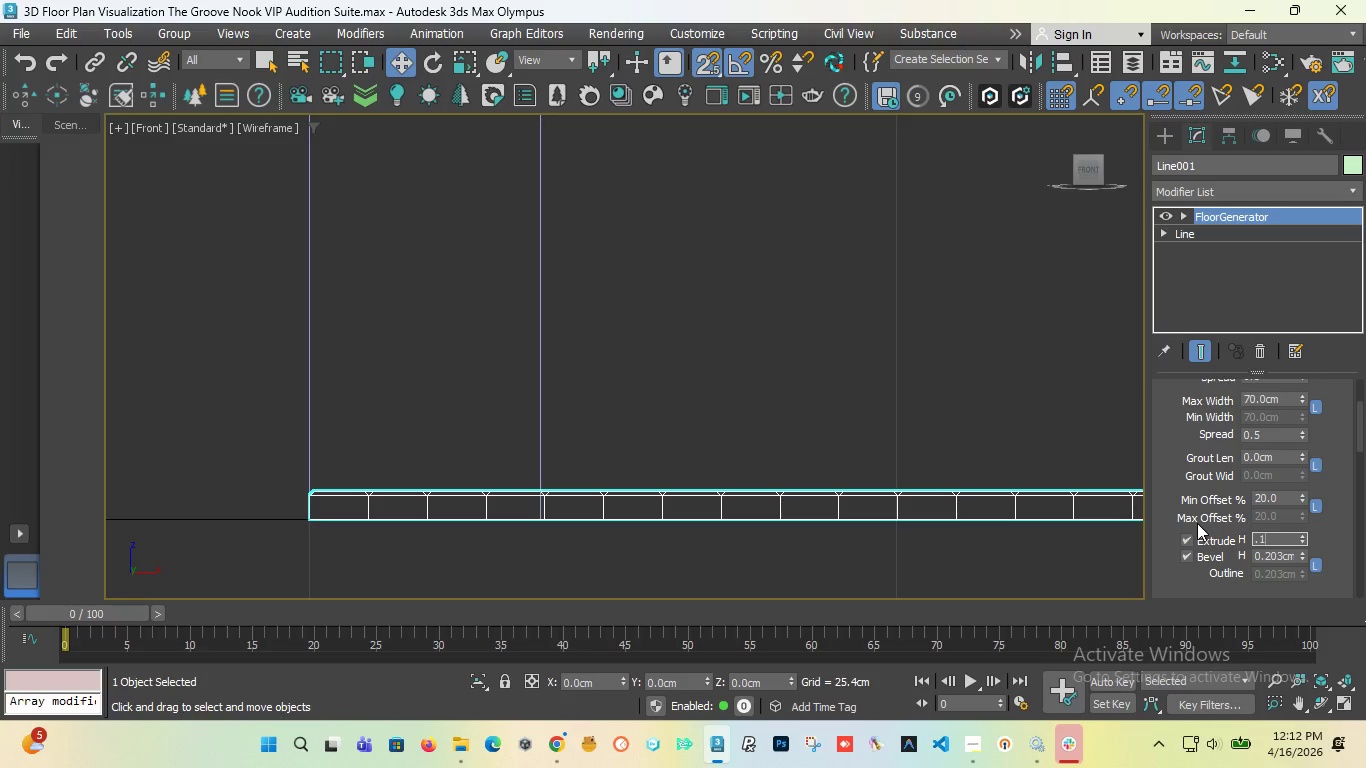 
key(Enter)
 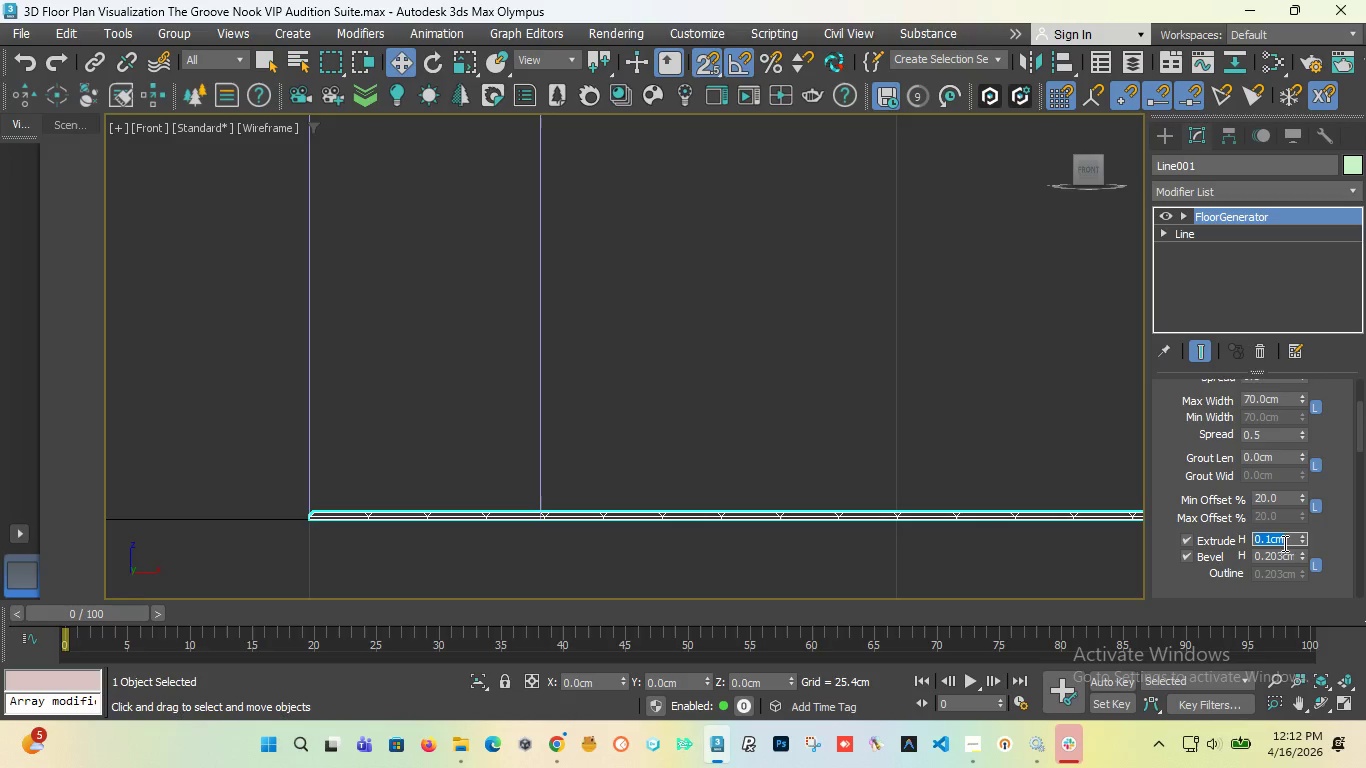 
left_click([1289, 539])
 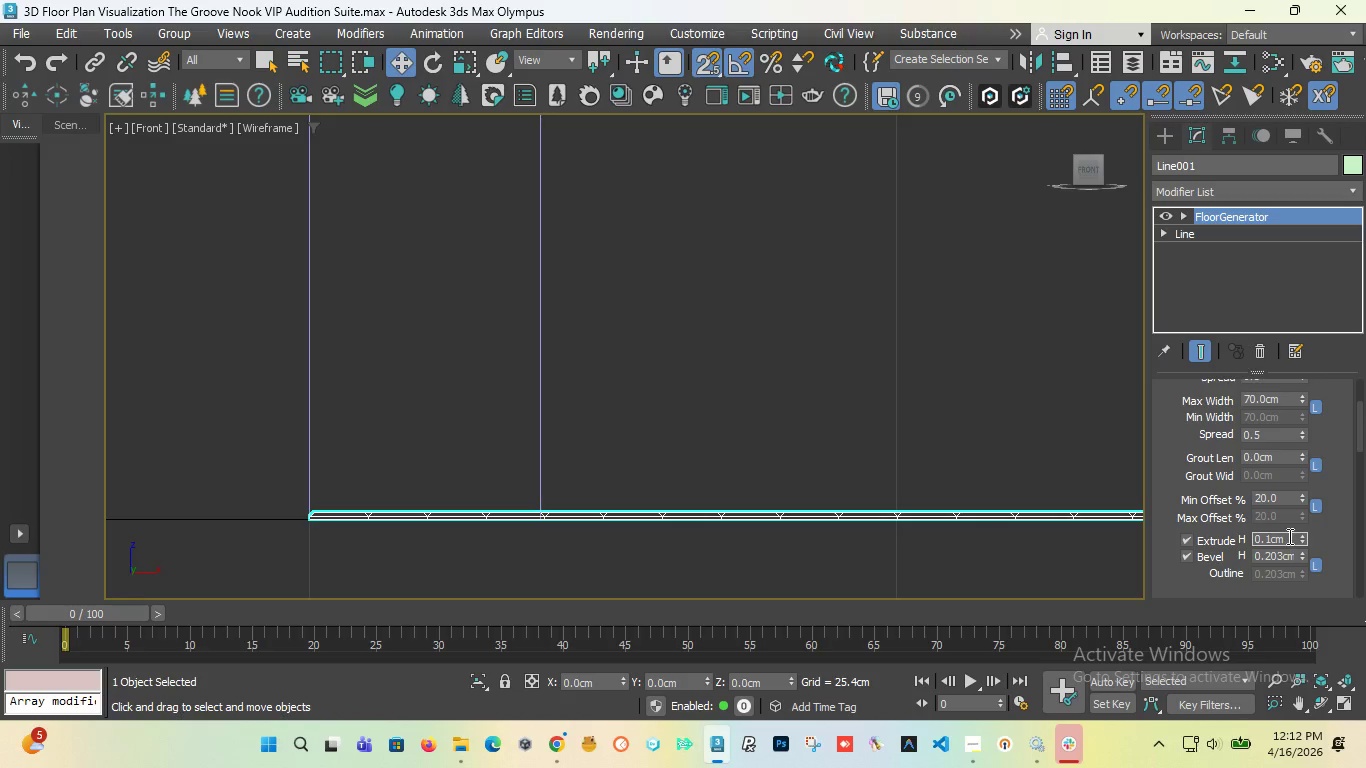 
key(Backspace)
 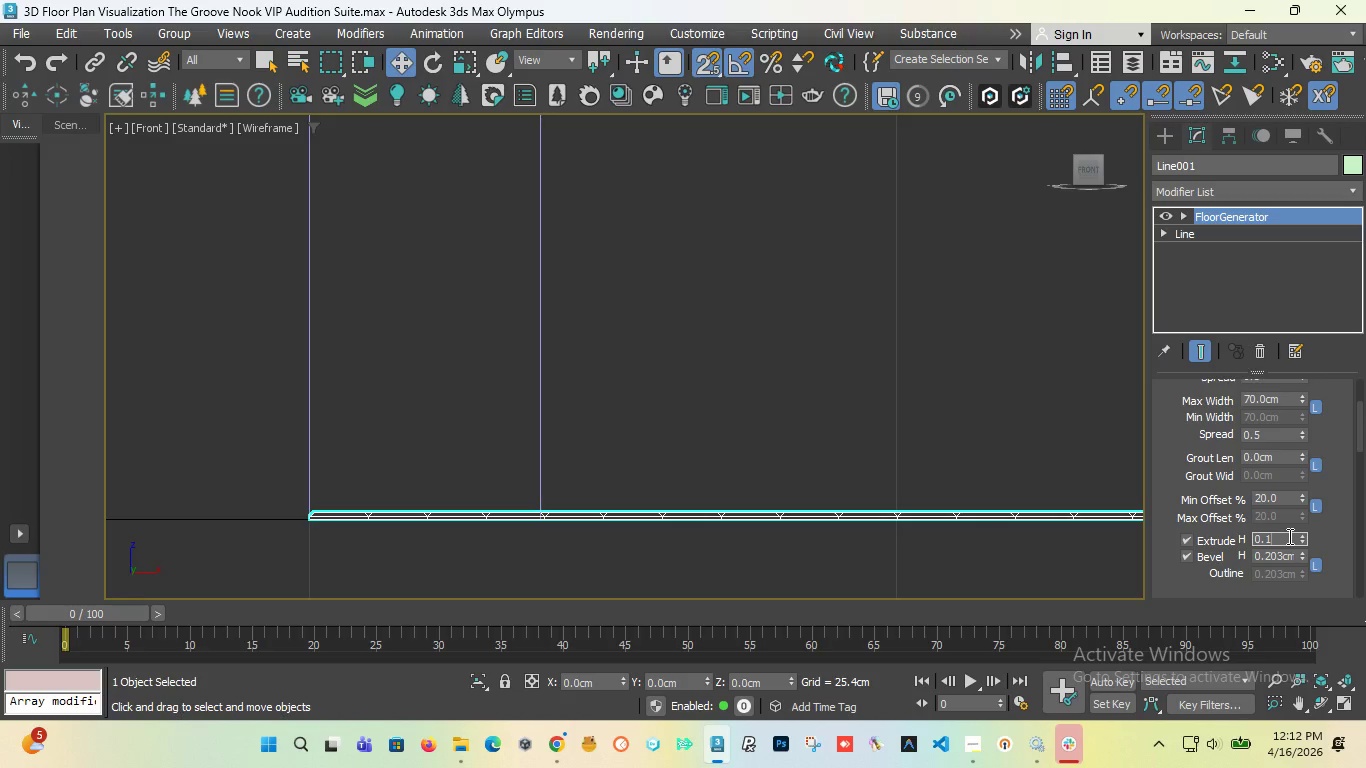 
key(Backspace)
 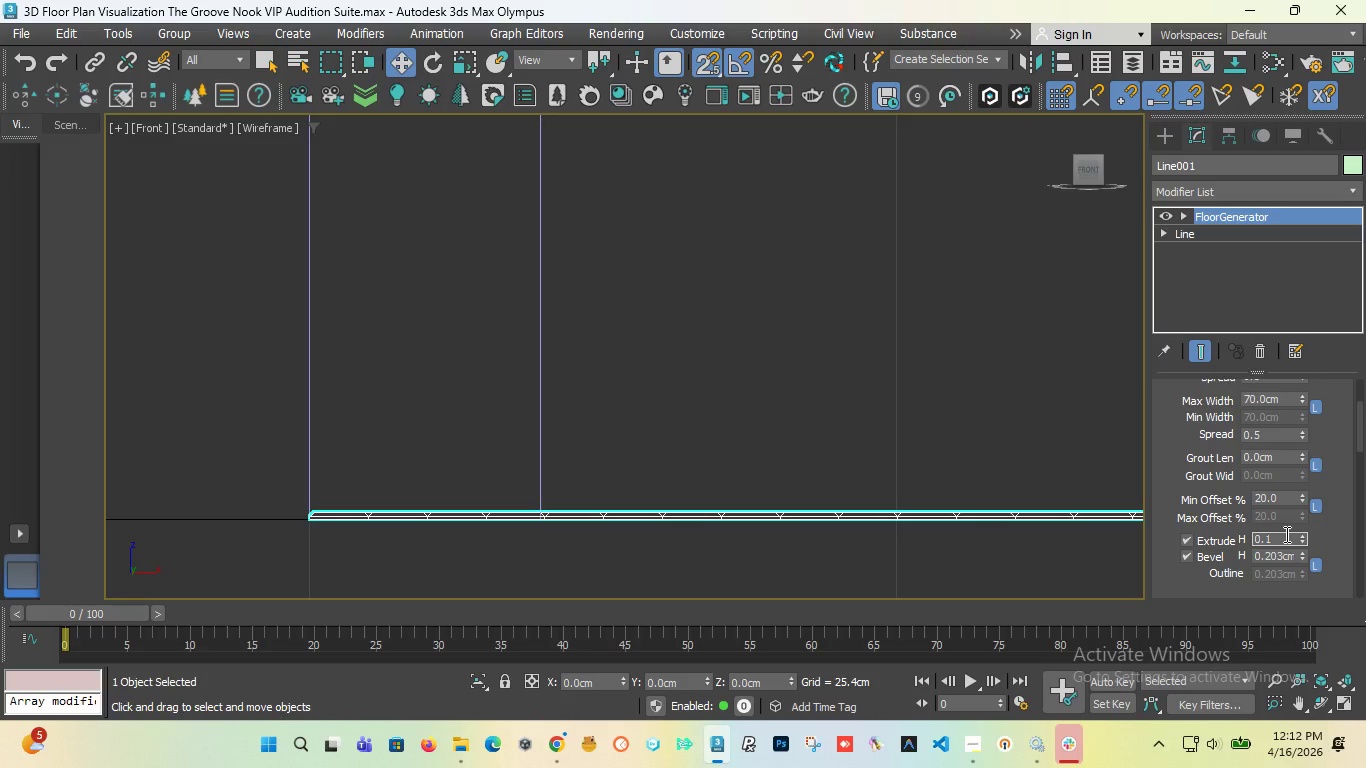 
key(Backspace)
 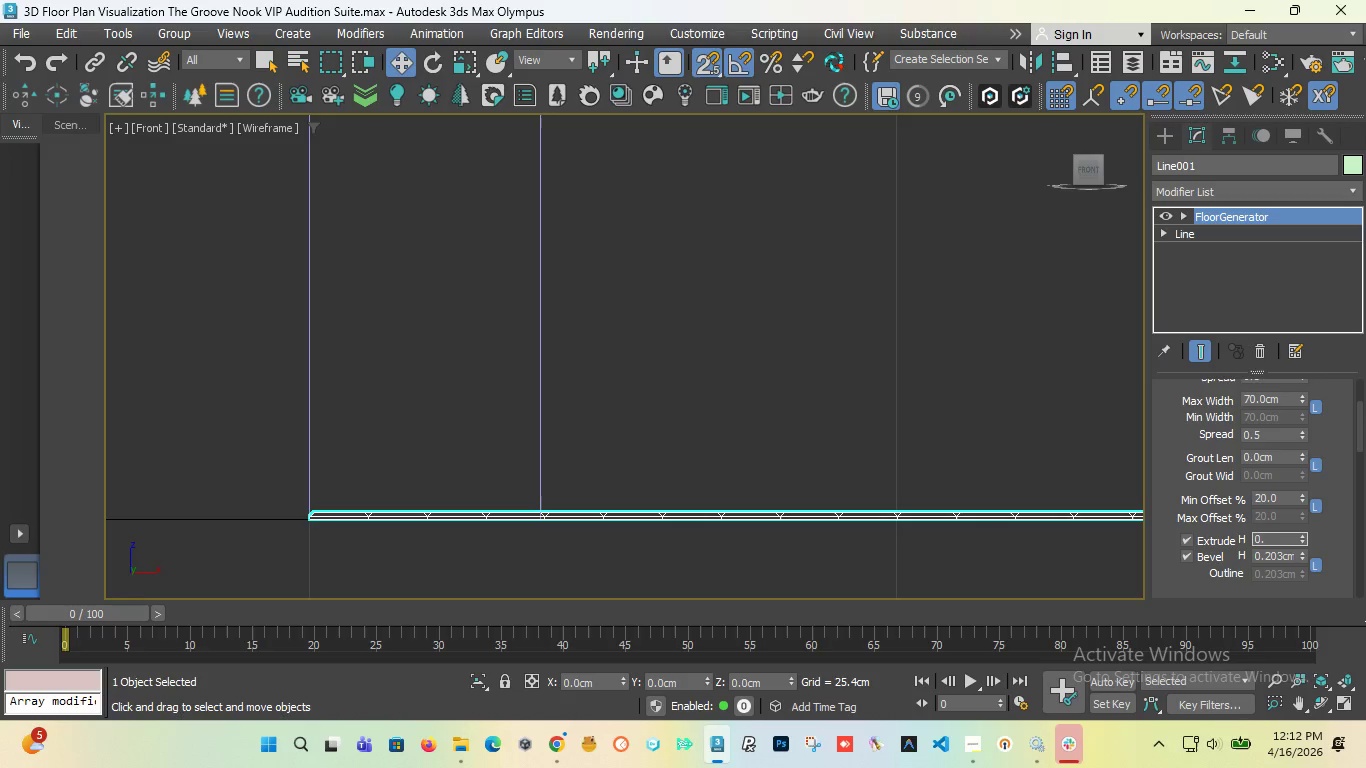 
key(3)
 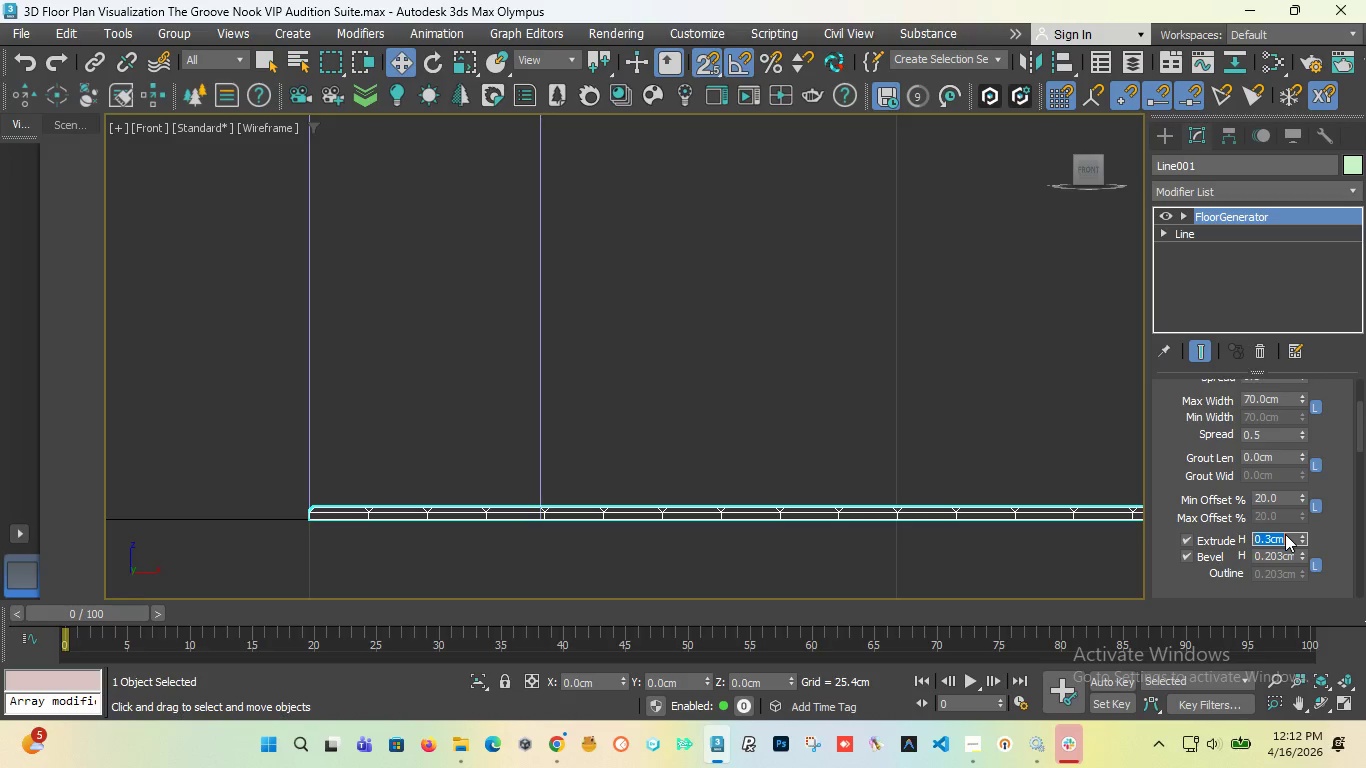 
key(Enter)
 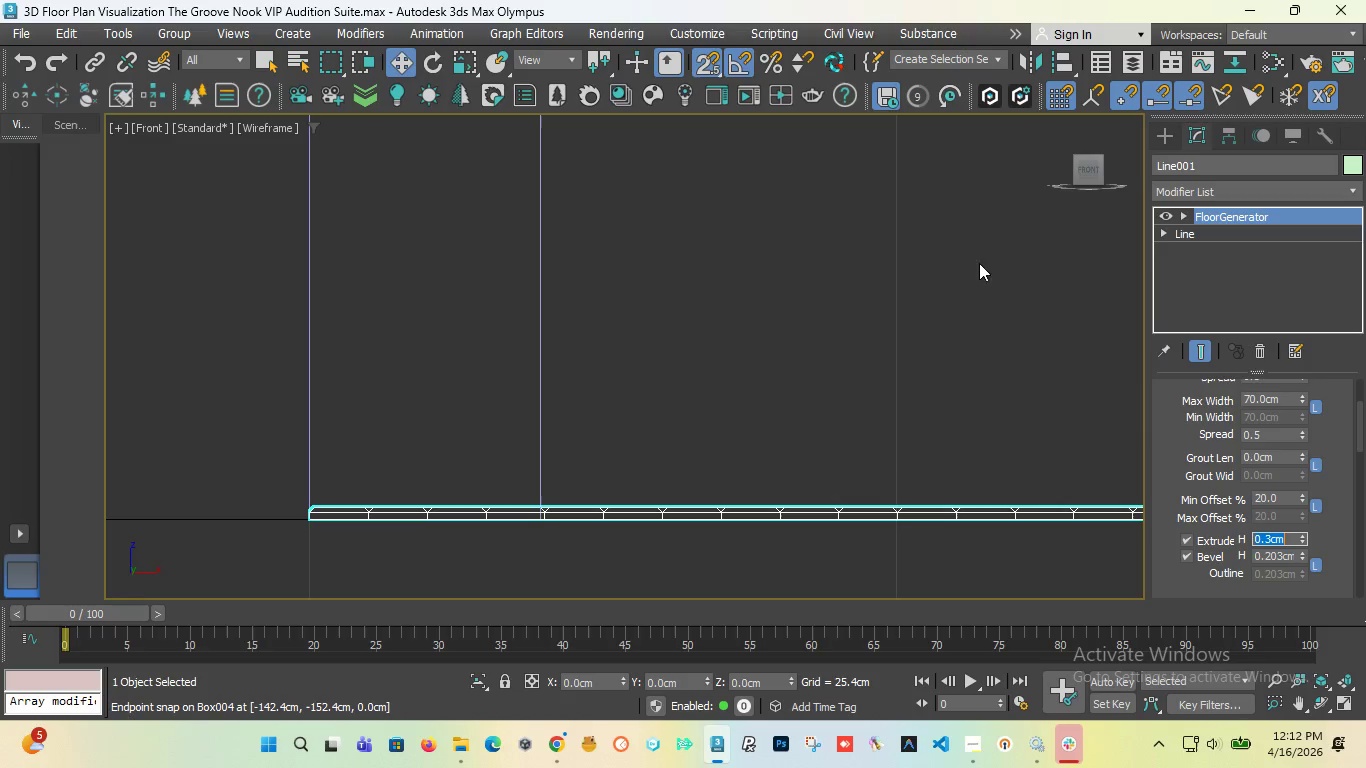 
scroll: coordinate [516, 400], scroll_direction: down, amount: 10.0
 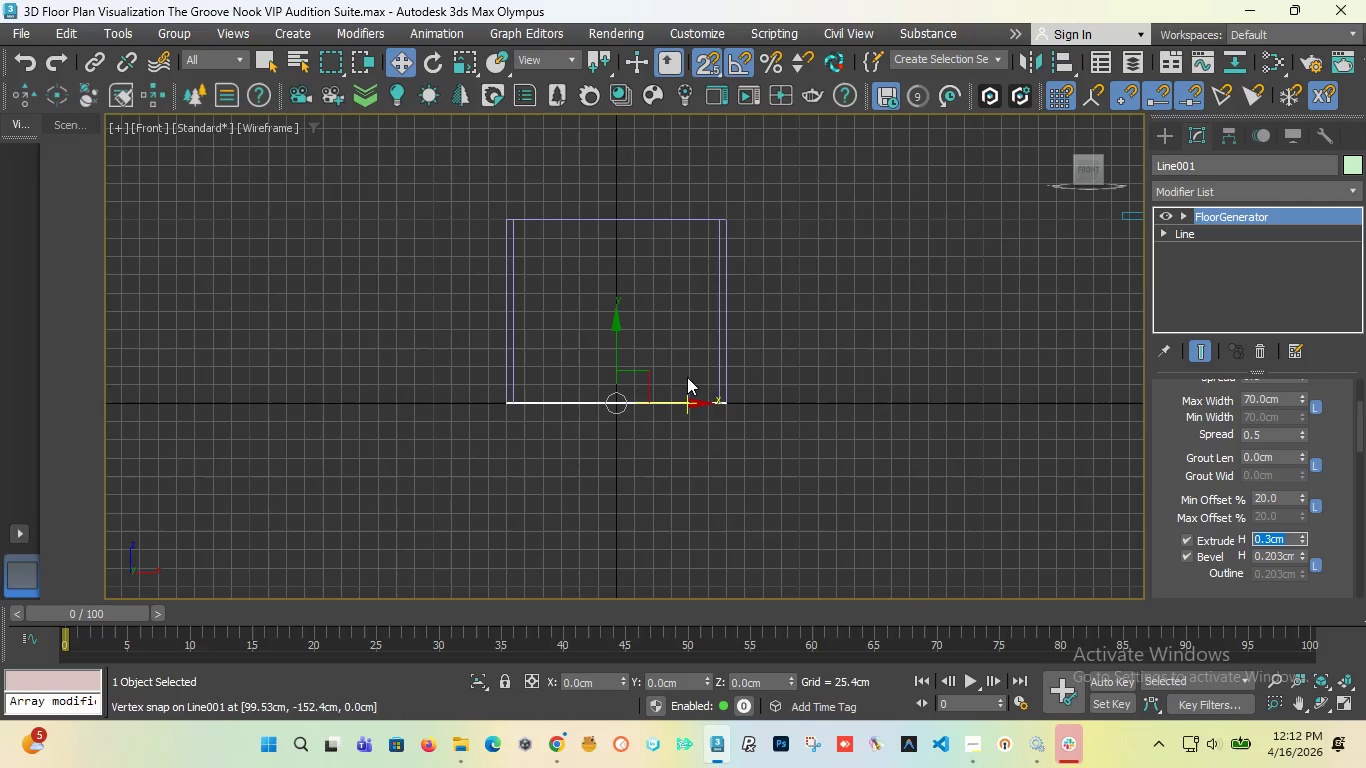 
scroll: coordinate [839, 442], scroll_direction: up, amount: 3.0
 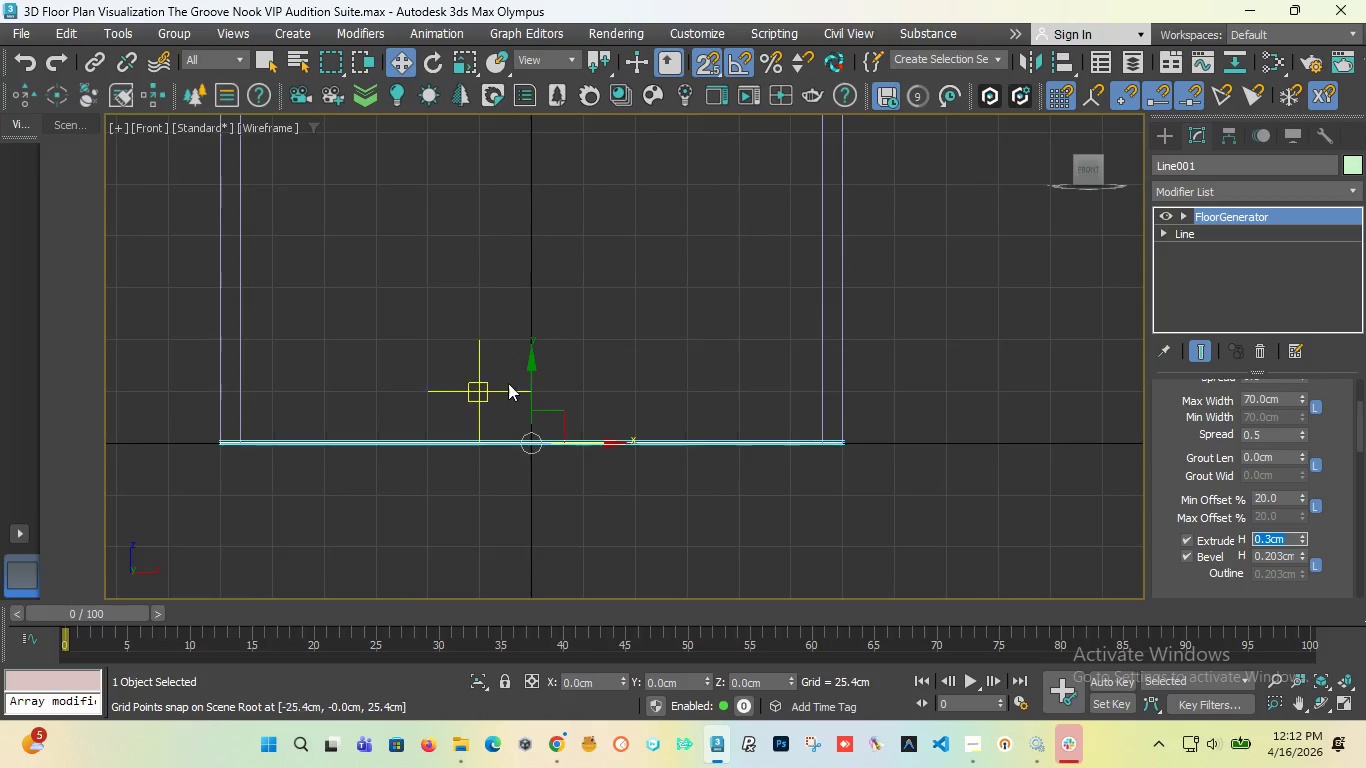 
scroll: coordinate [527, 394], scroll_direction: down, amount: 2.0
 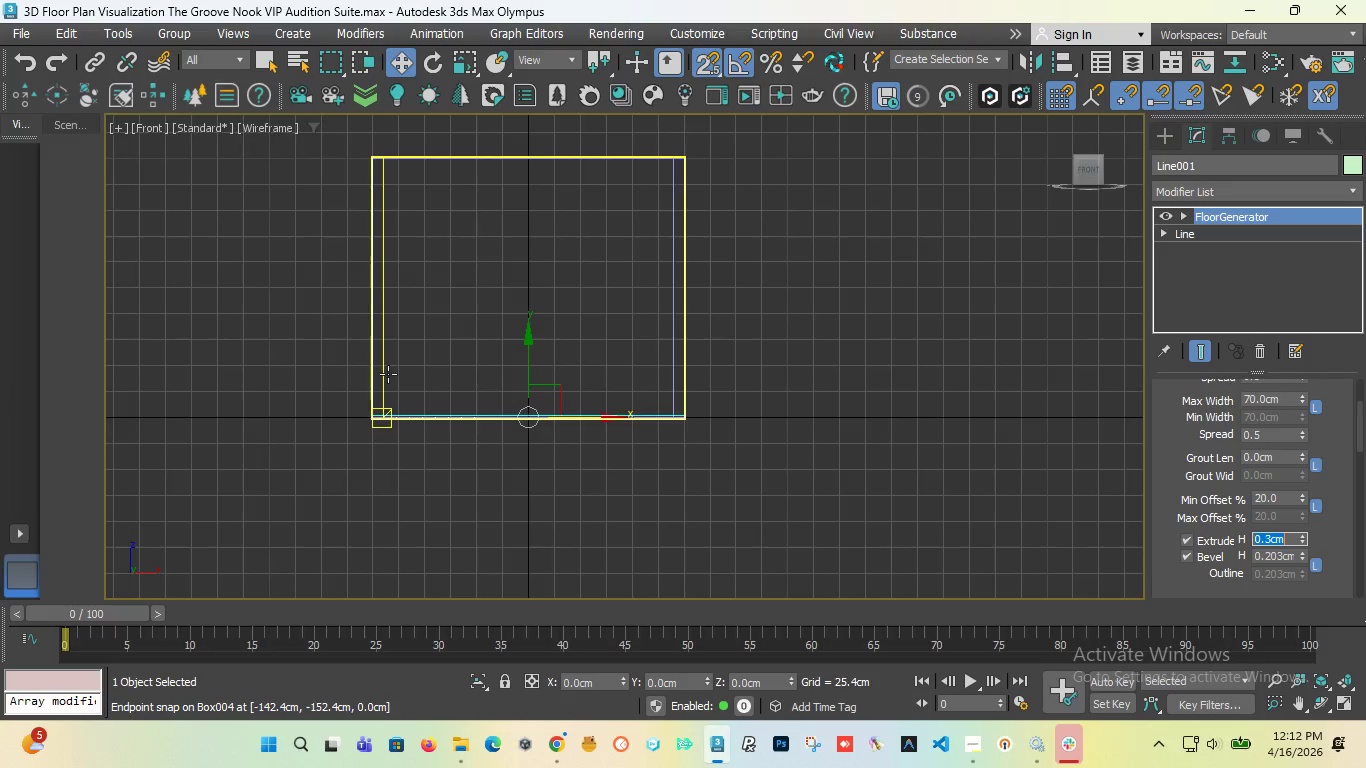 
scroll: coordinate [351, 447], scroll_direction: up, amount: 2.0
 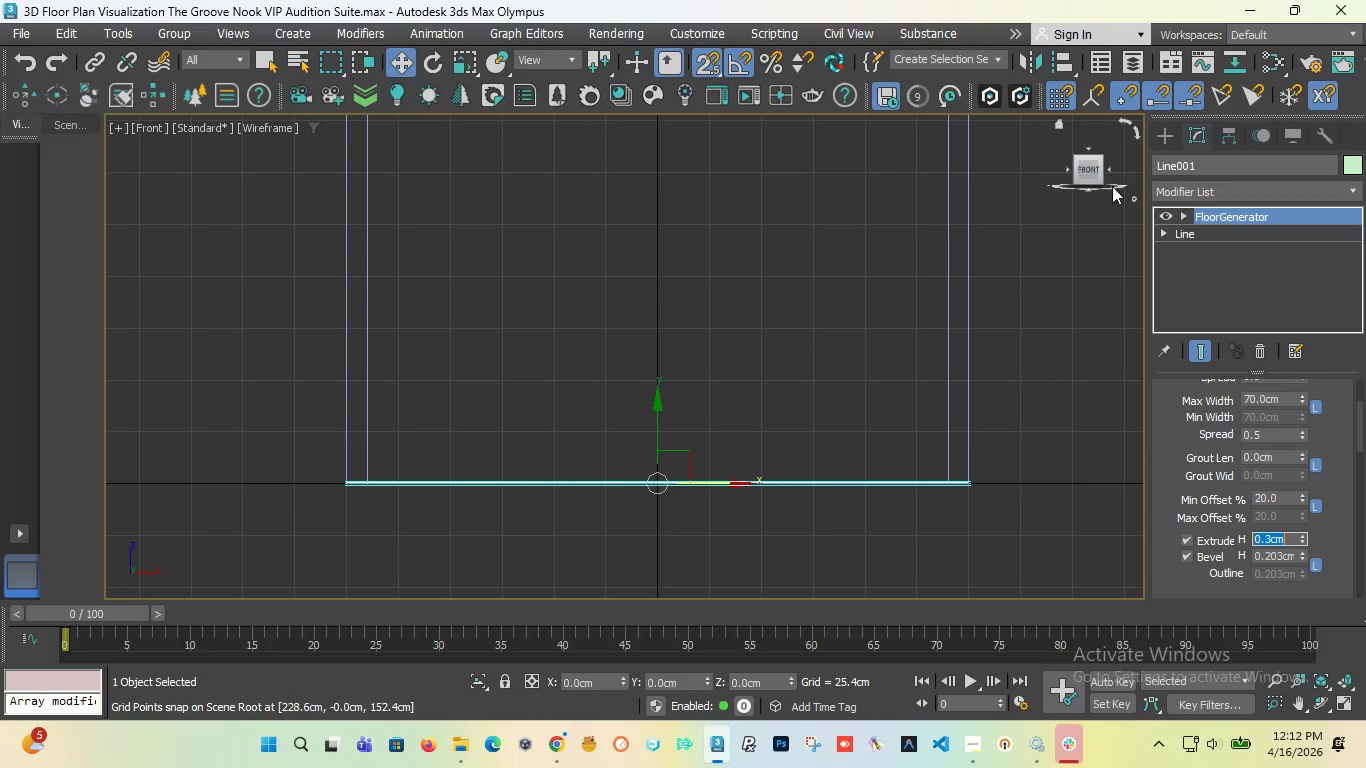 
left_click_drag(start_coordinate=[1091, 171], to_coordinate=[1126, 198])
 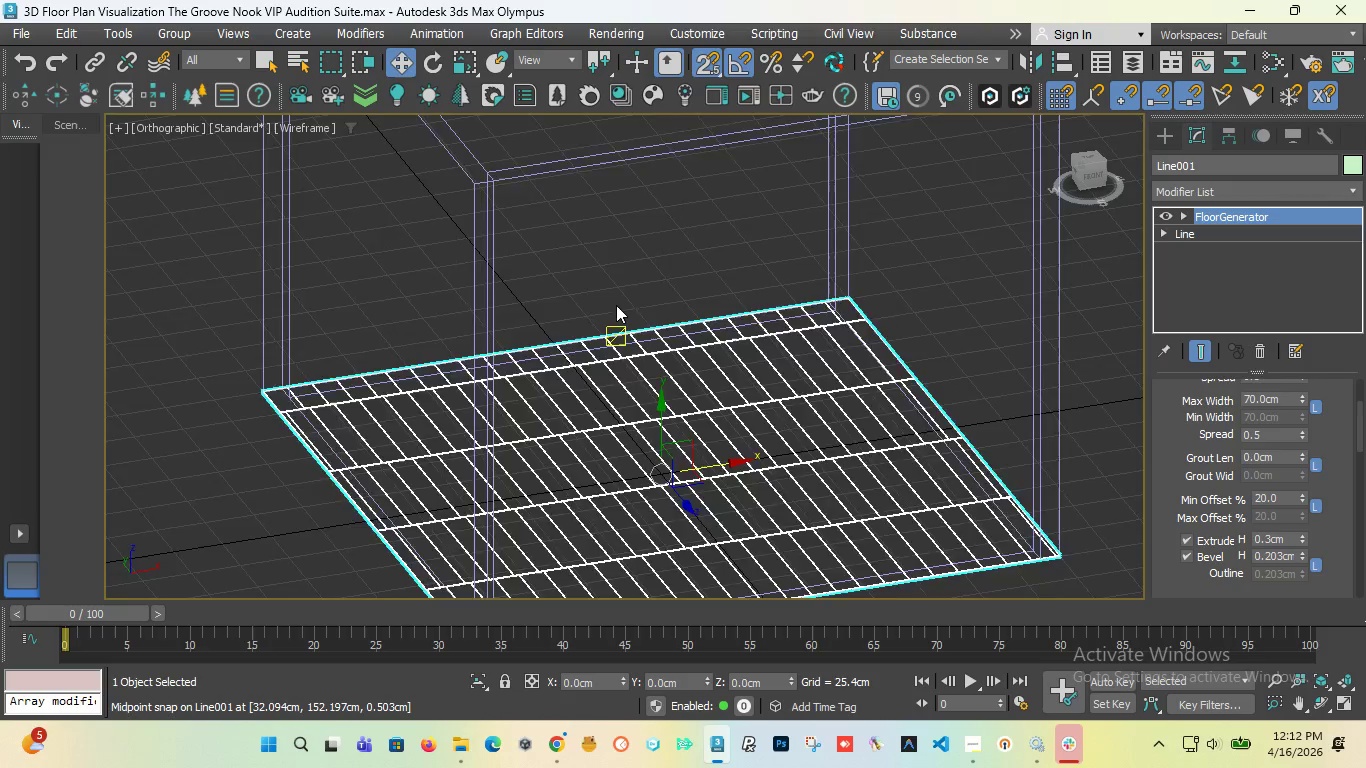 
scroll: coordinate [585, 430], scroll_direction: up, amount: 2.0
 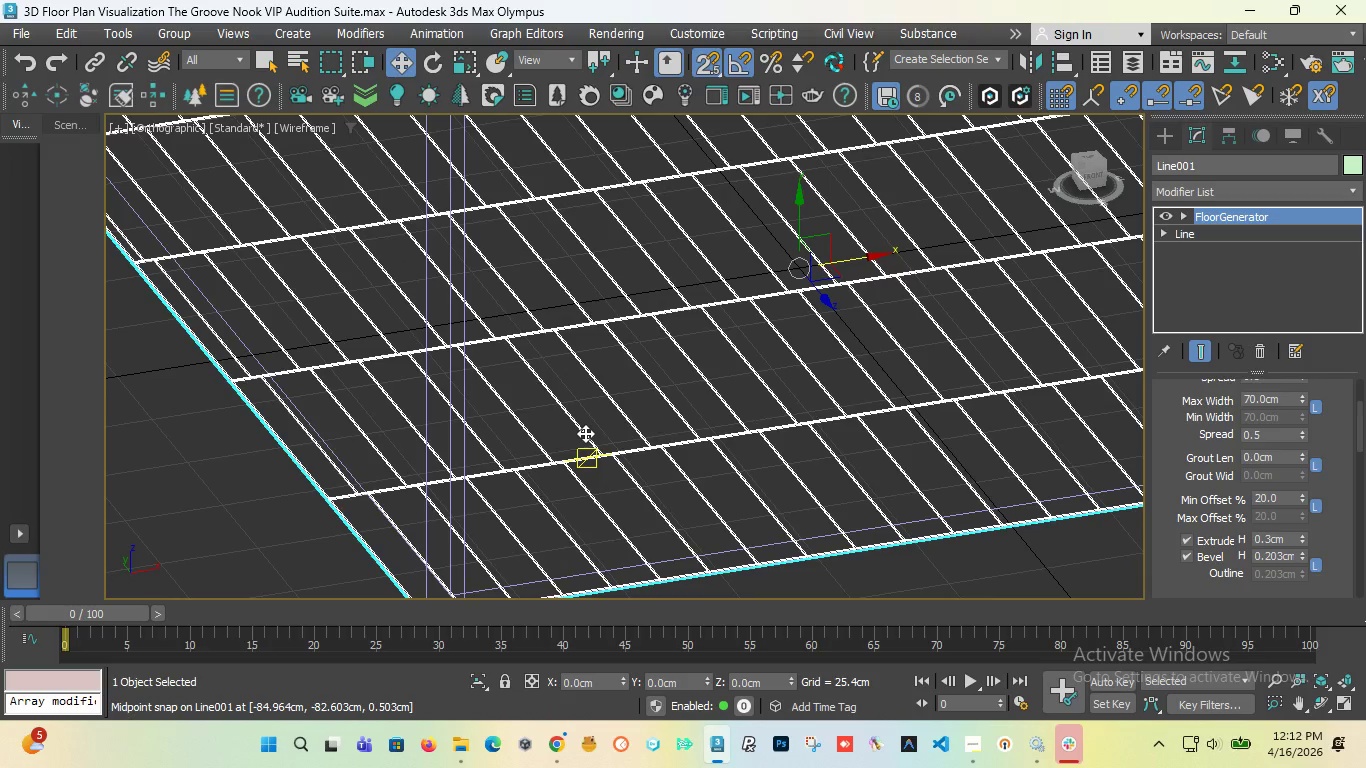 
key(F3)
 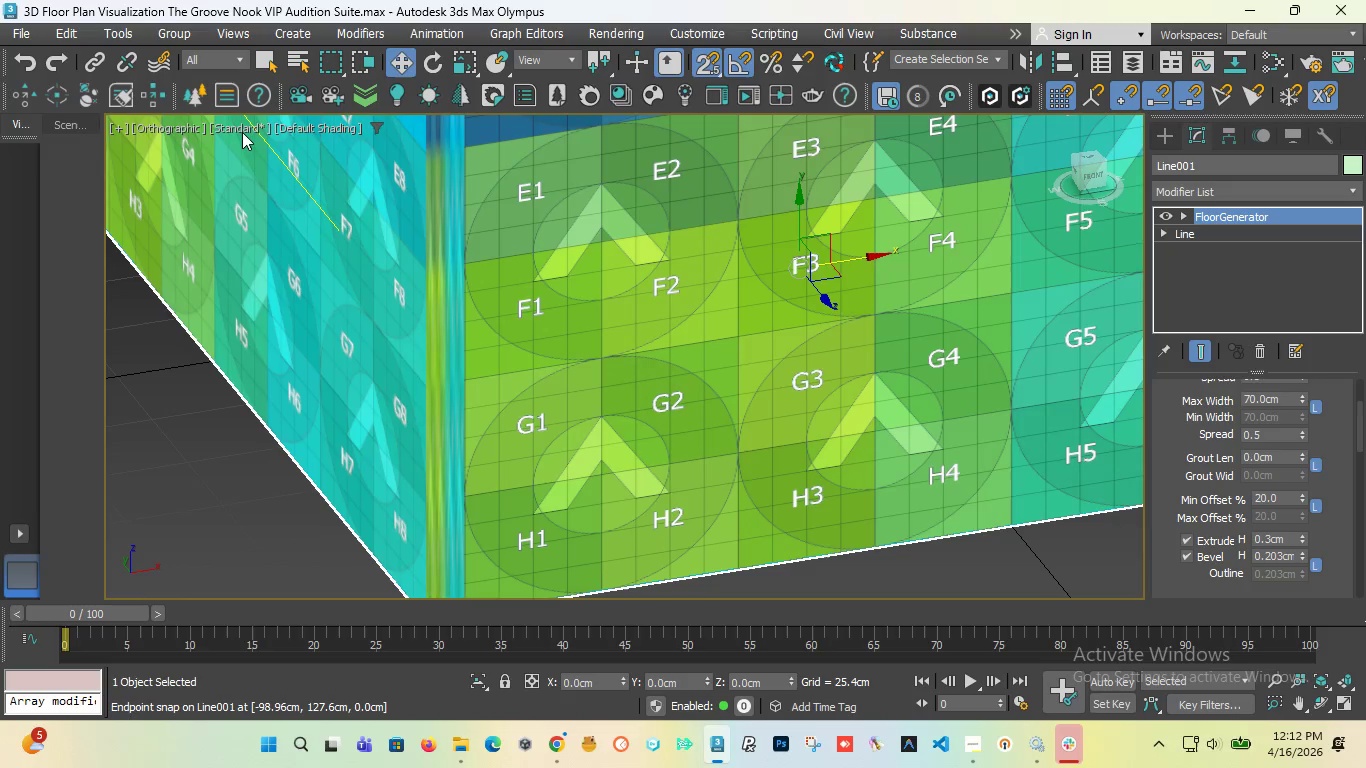 
left_click([242, 132])
 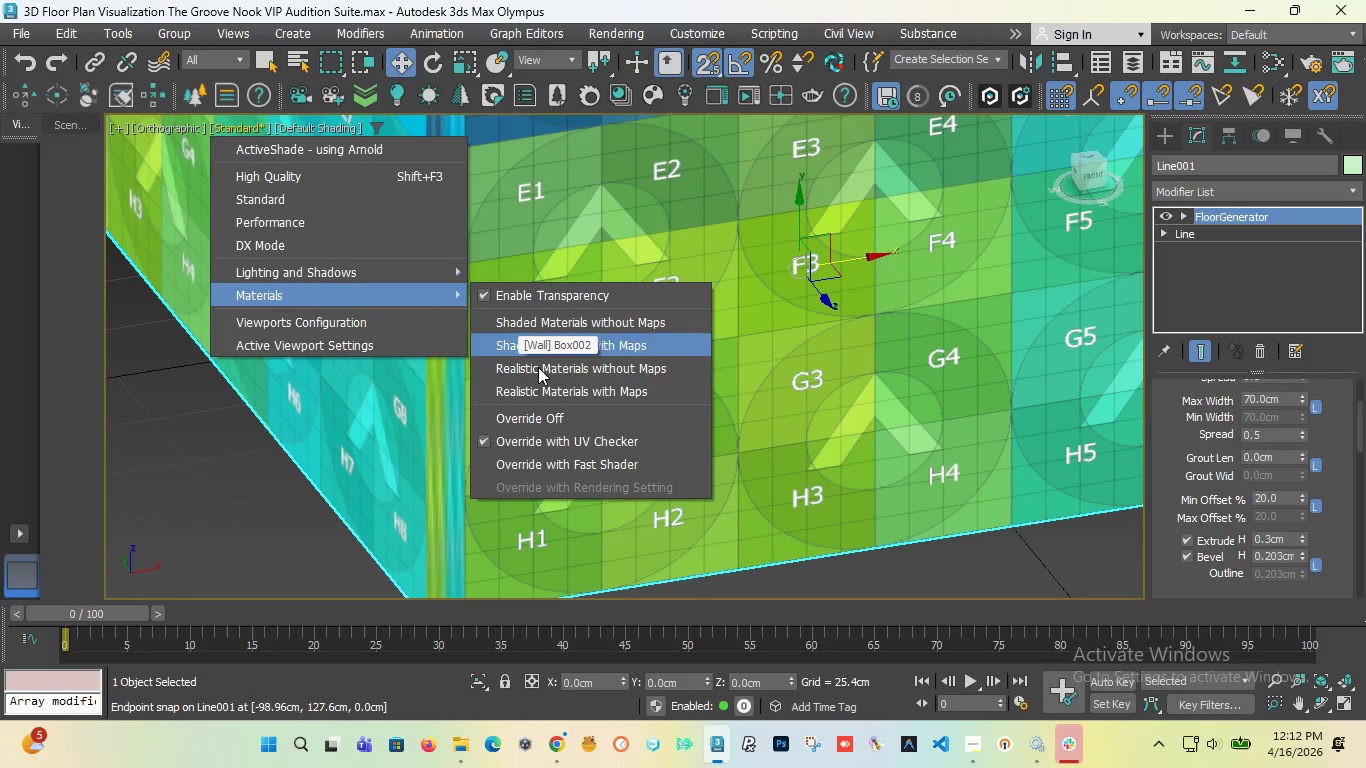 
left_click([563, 414])
 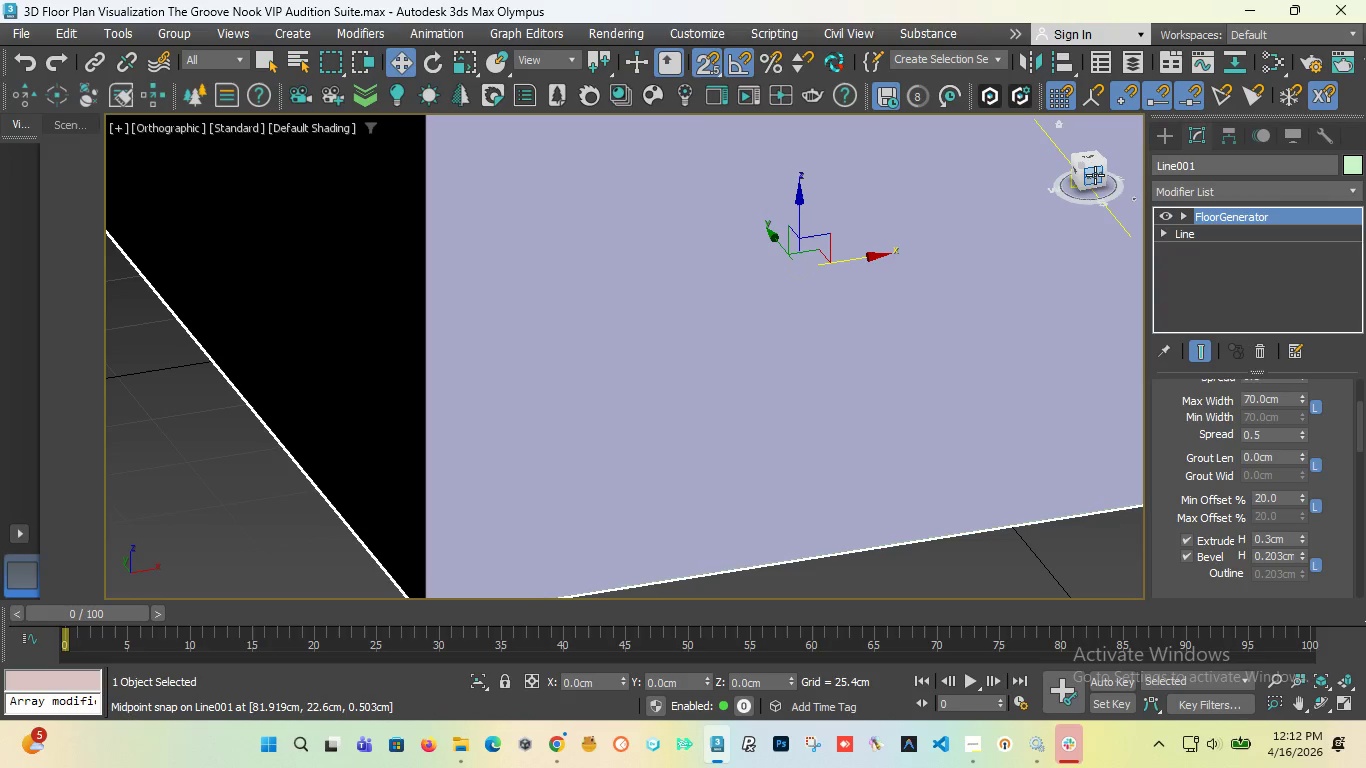 
left_click_drag(start_coordinate=[1095, 175], to_coordinate=[1087, 228])
 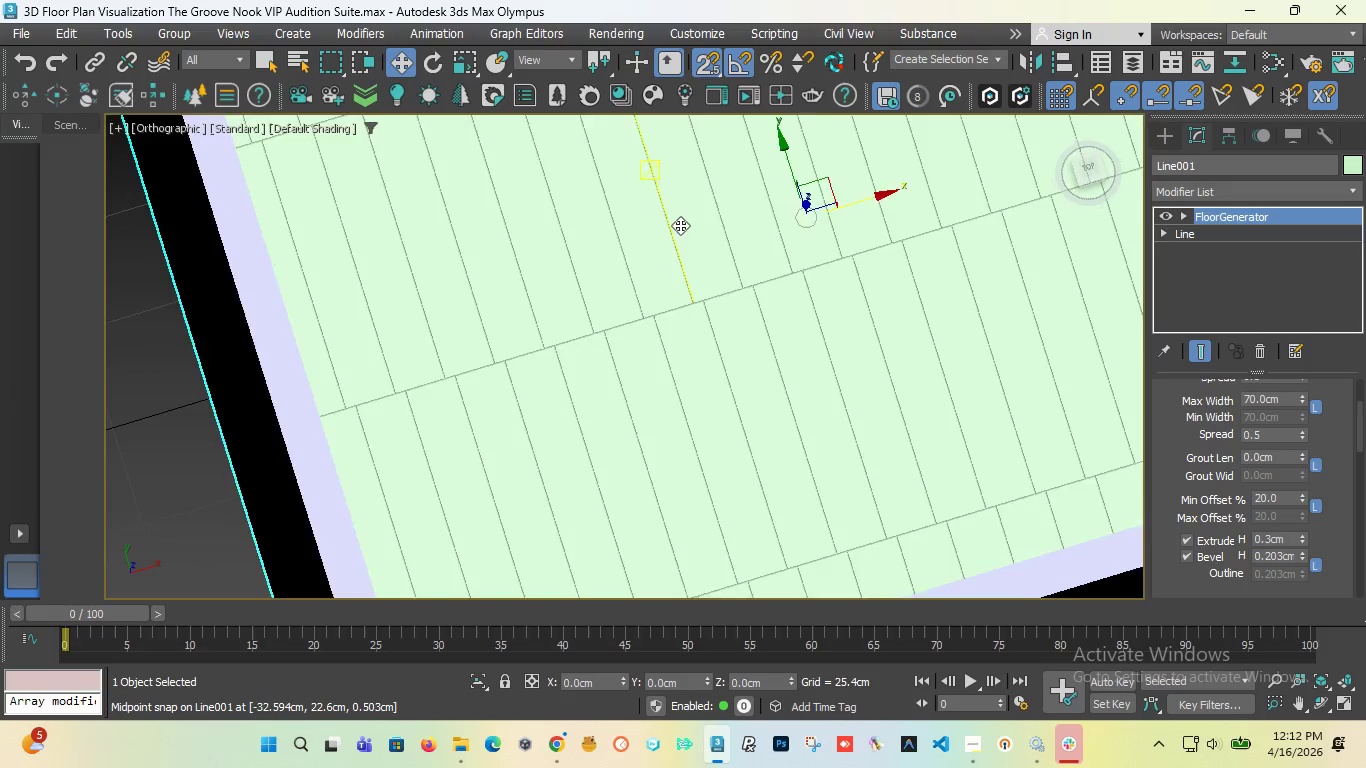 
scroll: coordinate [680, 225], scroll_direction: down, amount: 2.0
 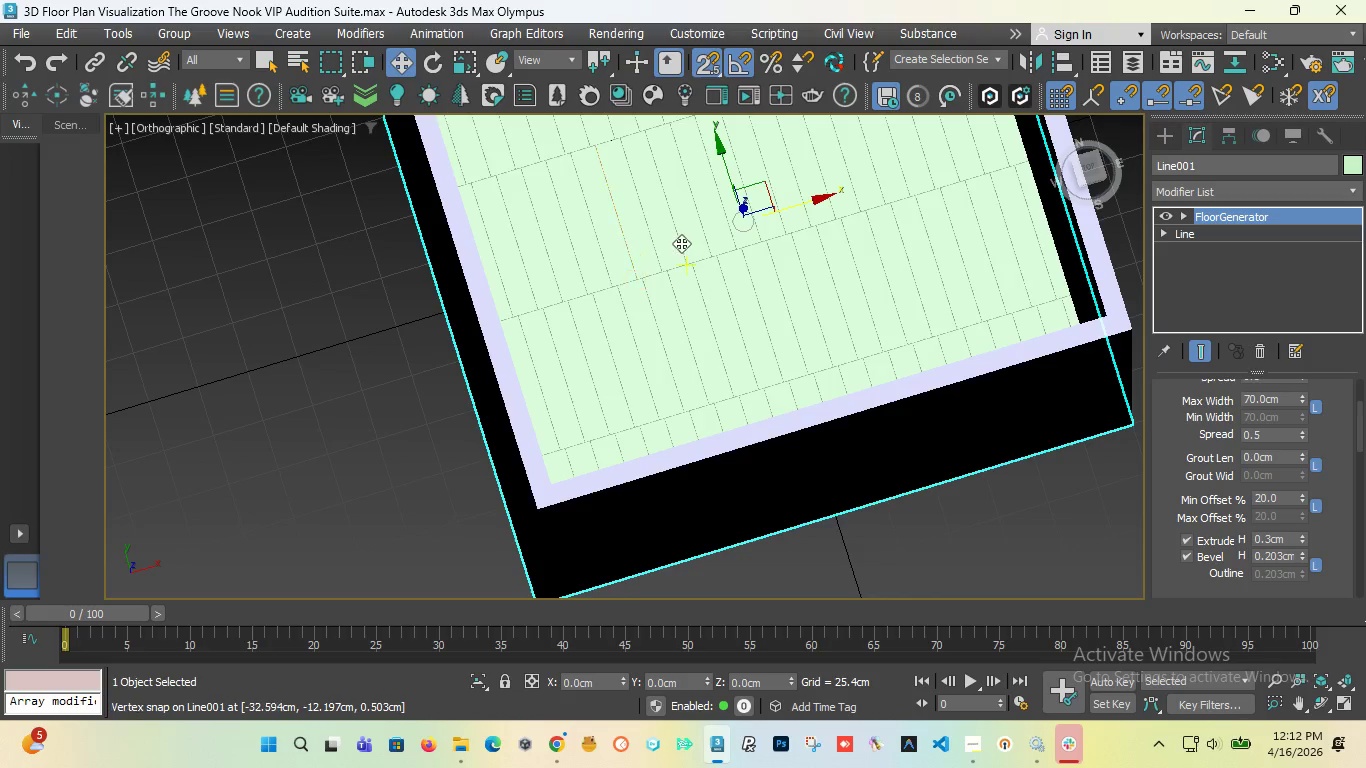 
scroll: coordinate [880, 379], scroll_direction: up, amount: 10.0
 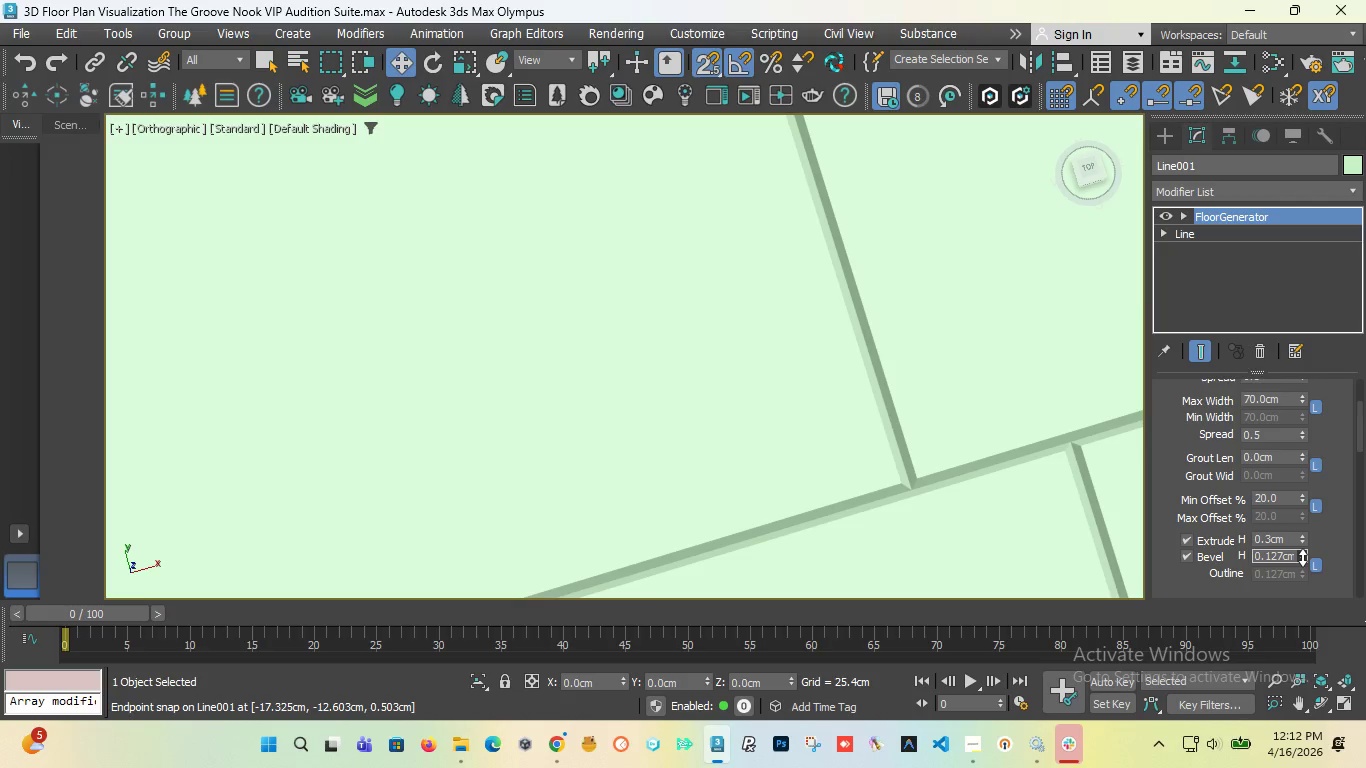 
wait(11.11)
 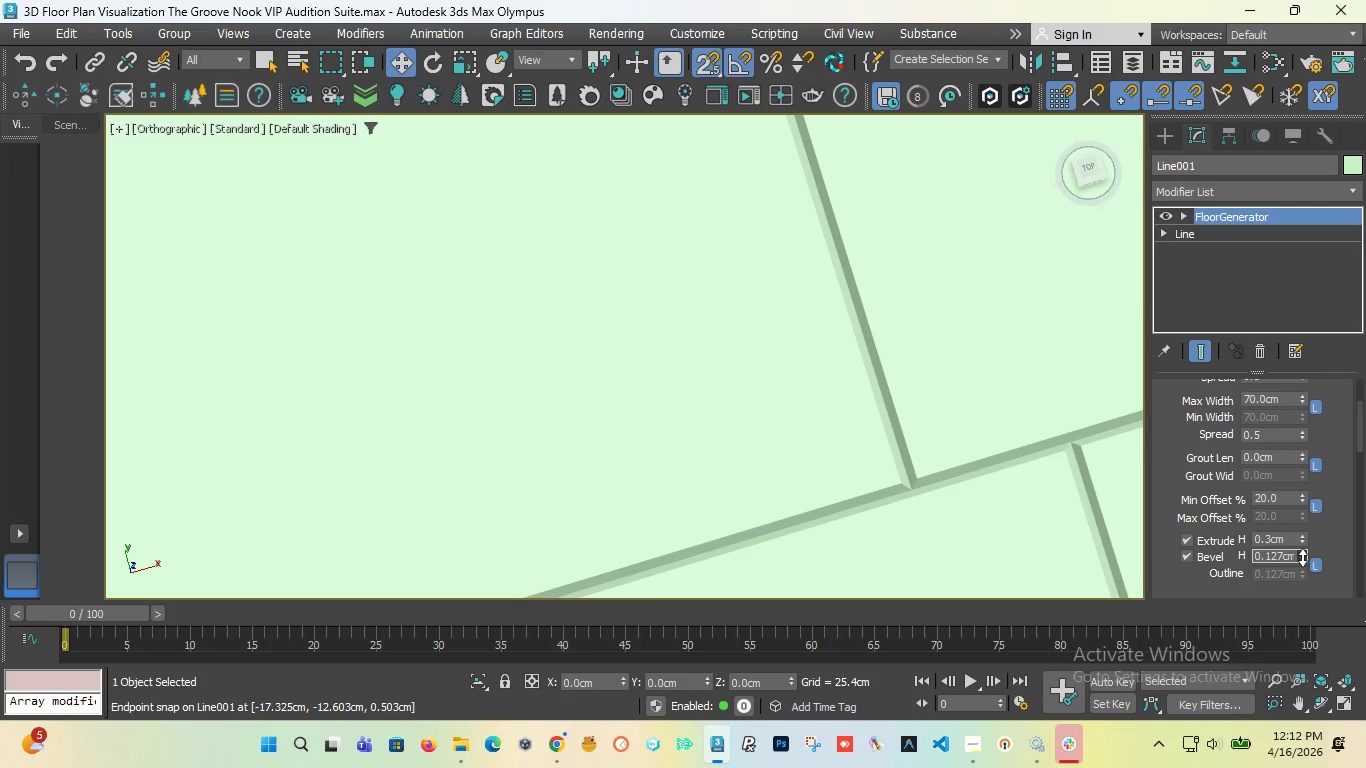 
scroll: coordinate [729, 360], scroll_direction: down, amount: 10.0
 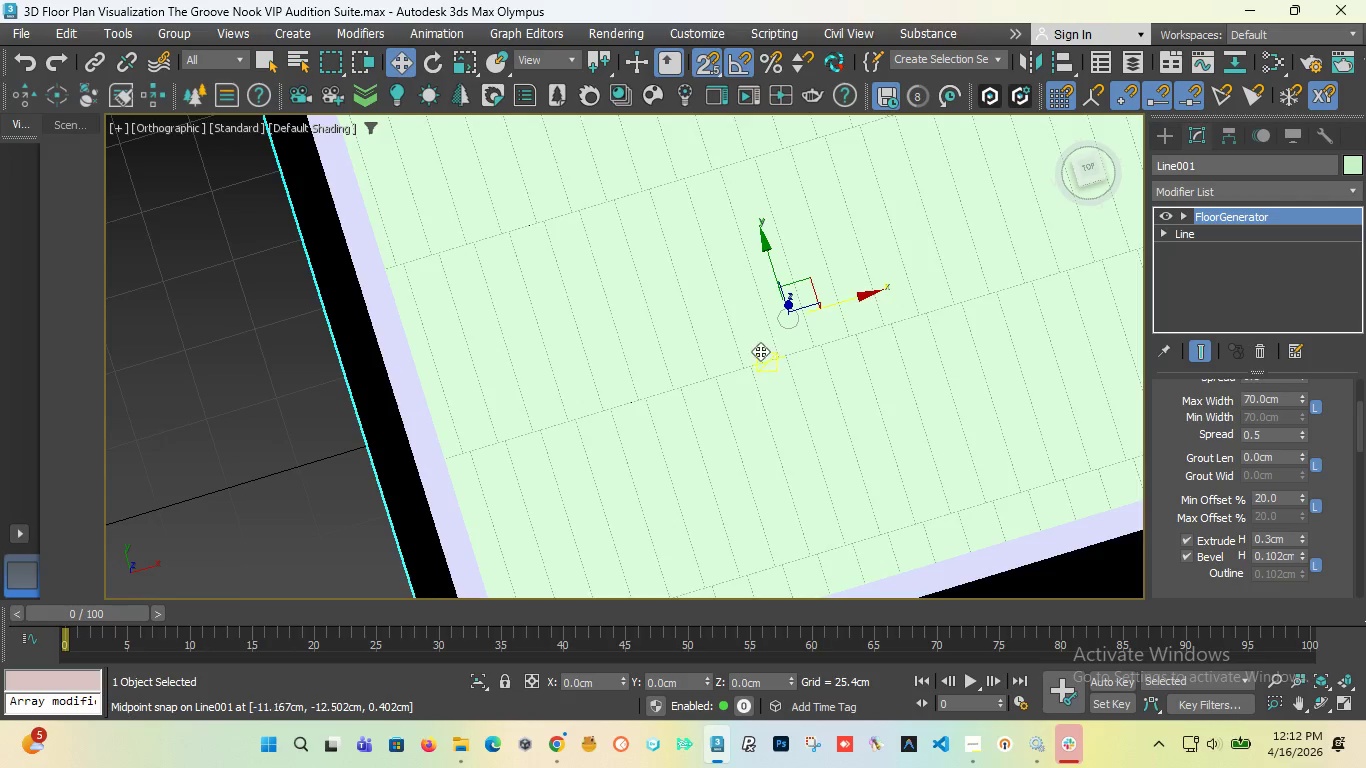 
scroll: coordinate [726, 431], scroll_direction: up, amount: 6.0
 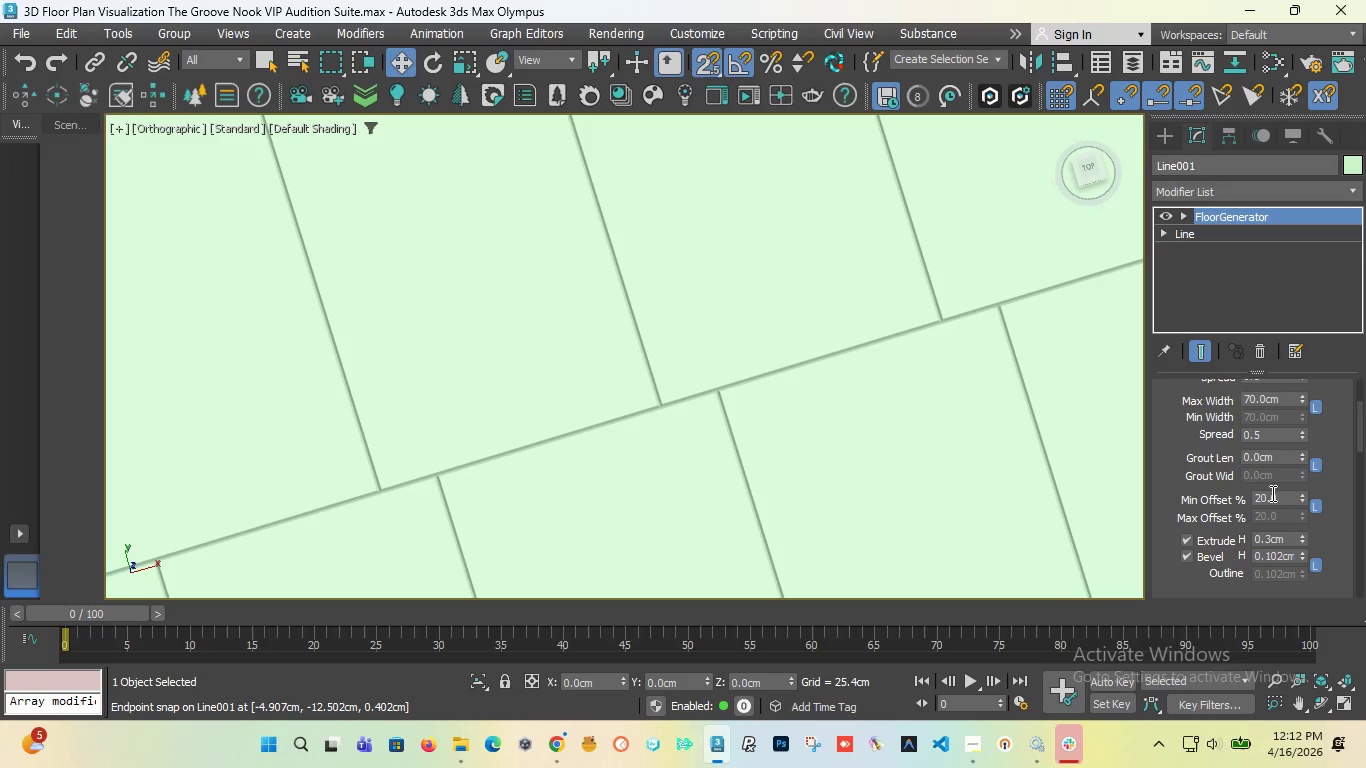 
left_click_drag(start_coordinate=[1301, 495], to_coordinate=[1298, 440])
 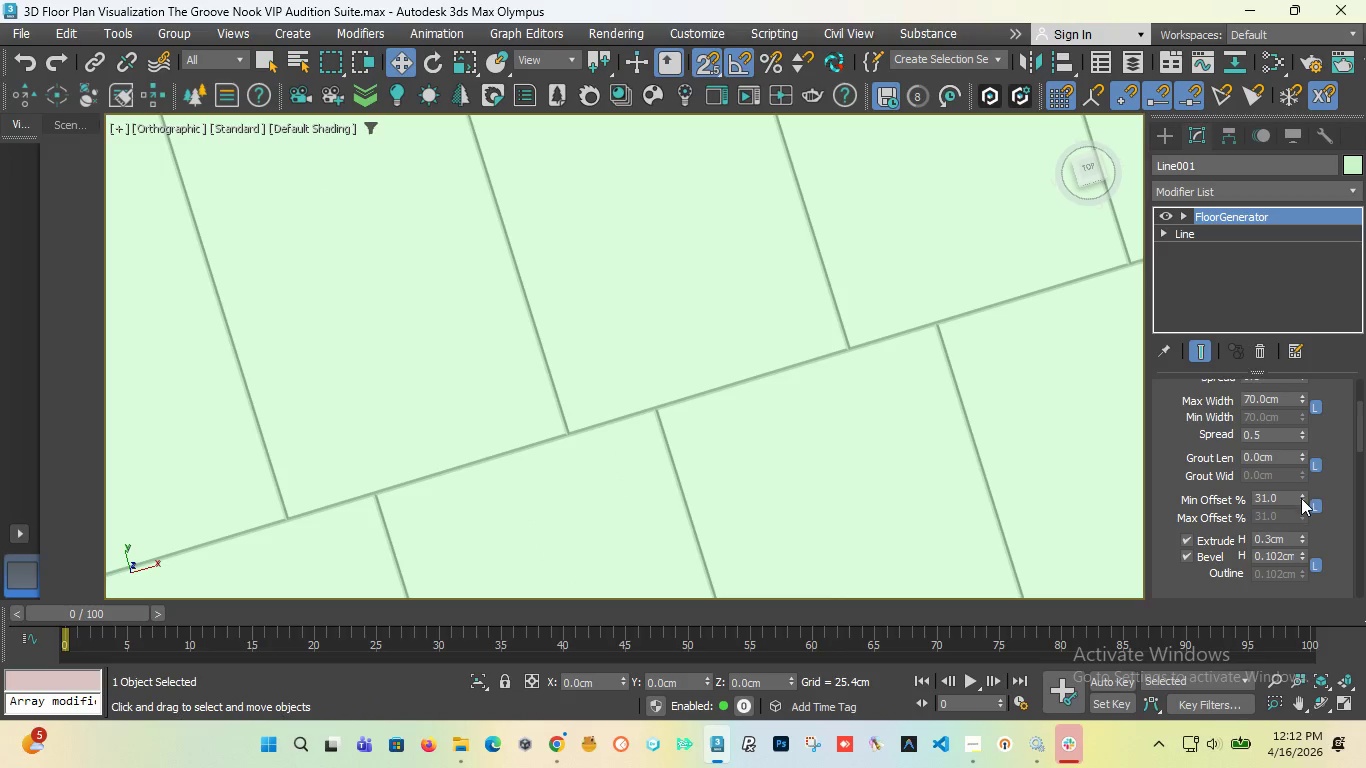 
left_click_drag(start_coordinate=[1301, 498], to_coordinate=[1314, 535])
 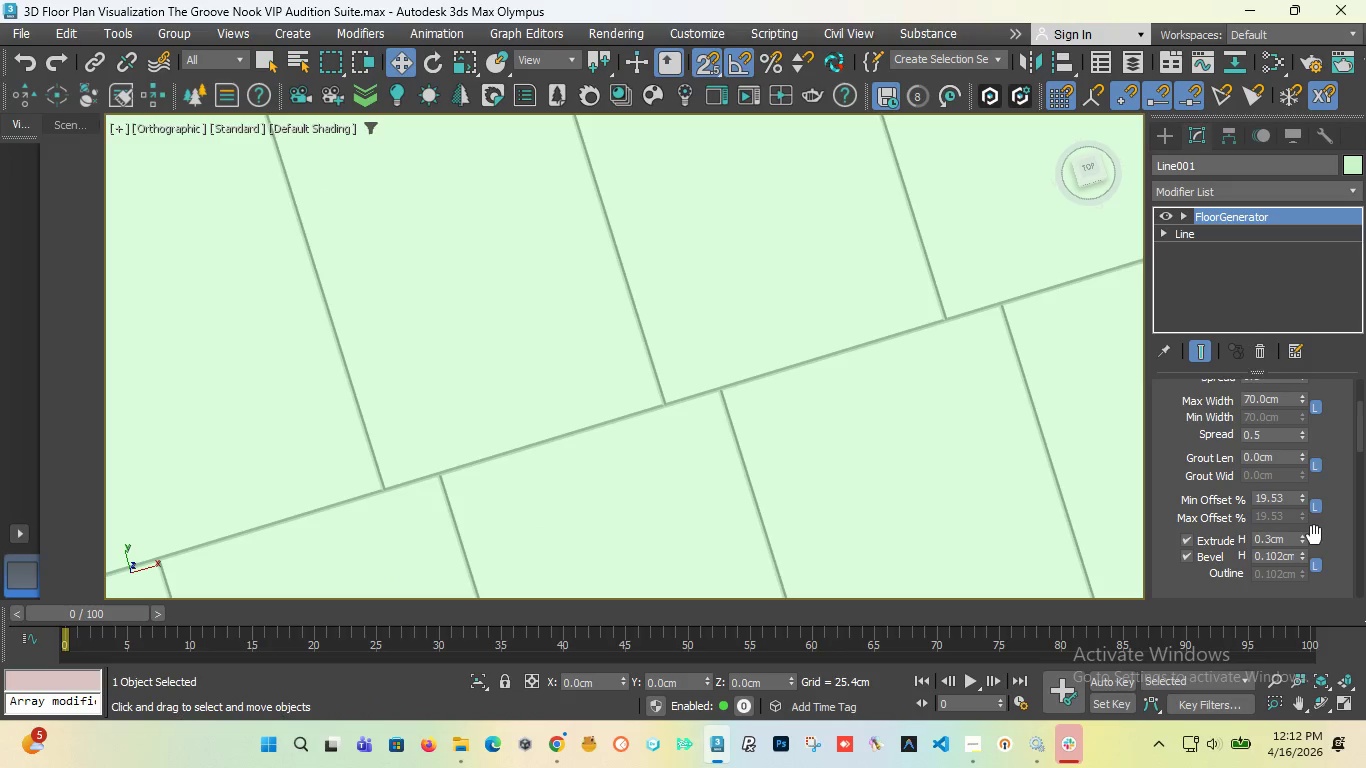 
key(Control+Z)
 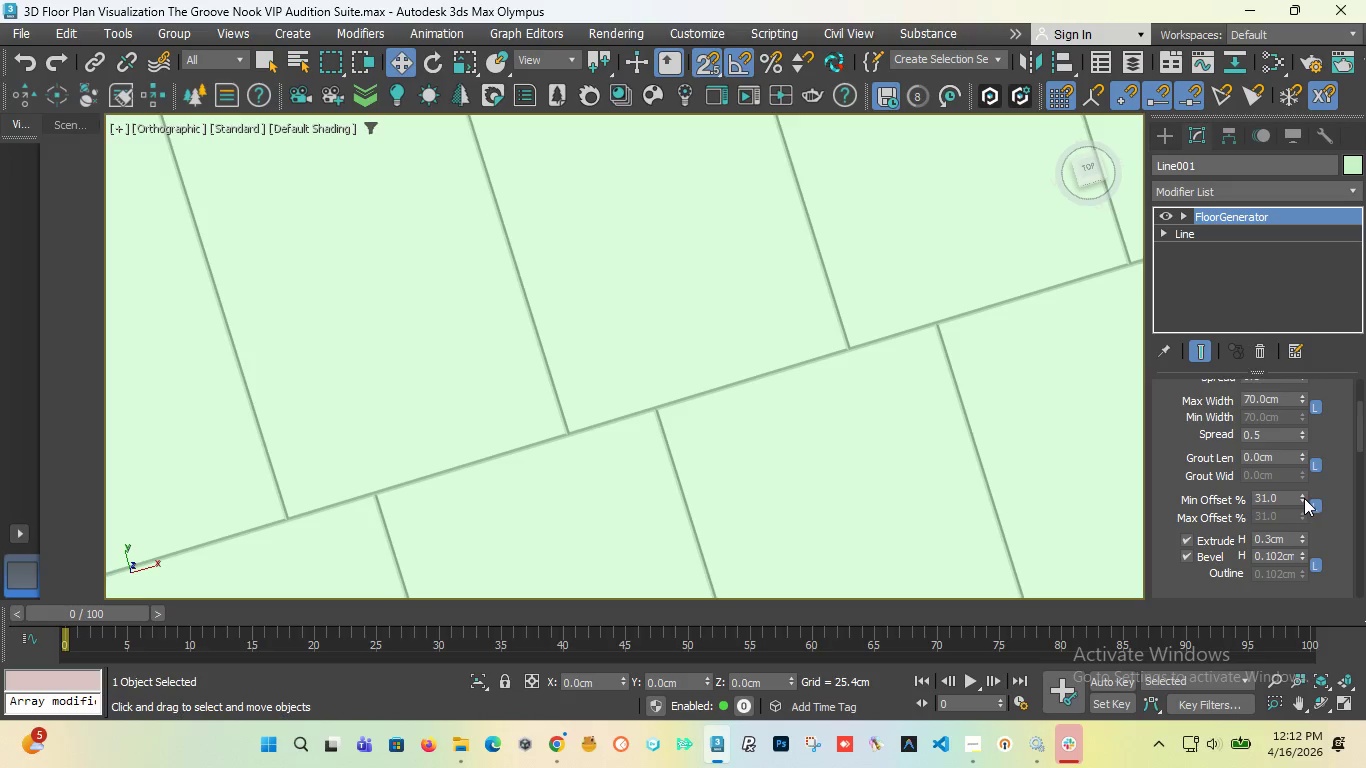 
key(Control+Z)
 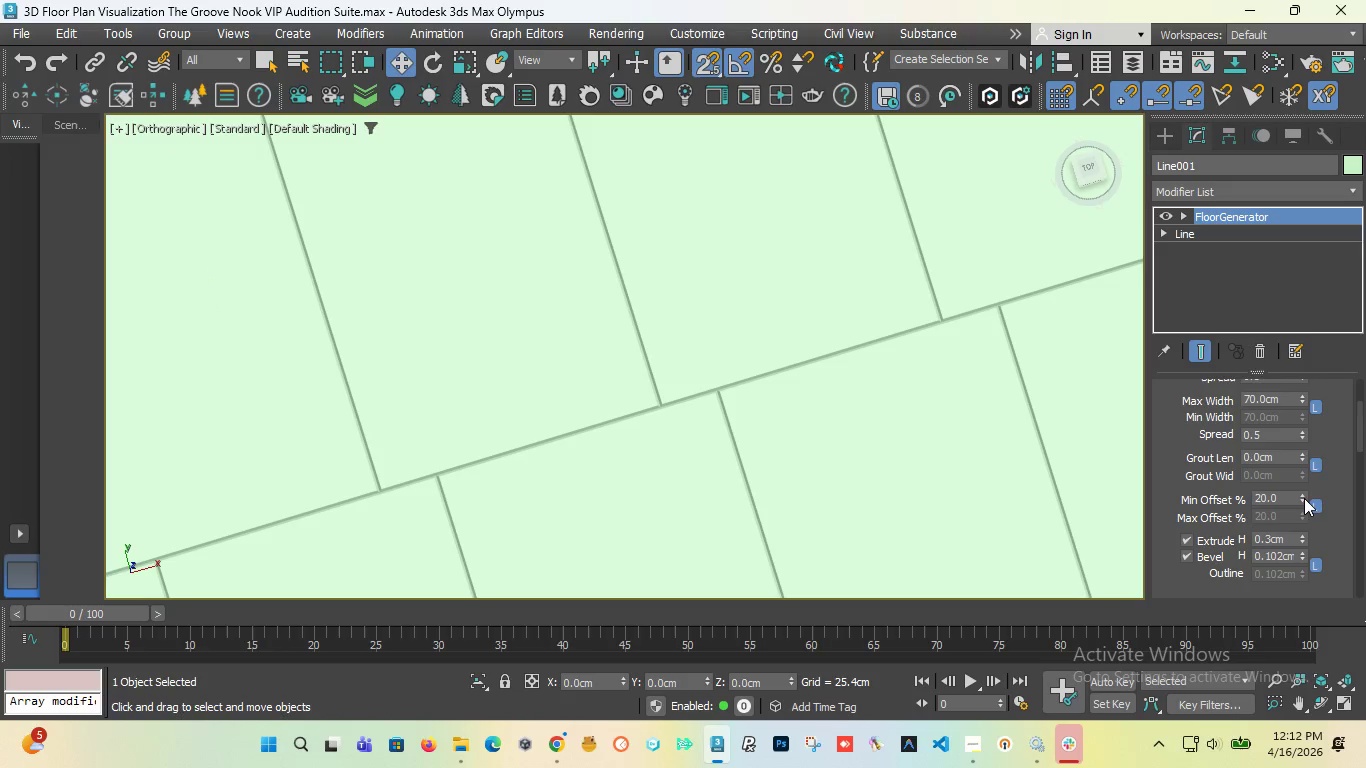 
scroll: coordinate [553, 336], scroll_direction: down, amount: 5.0
 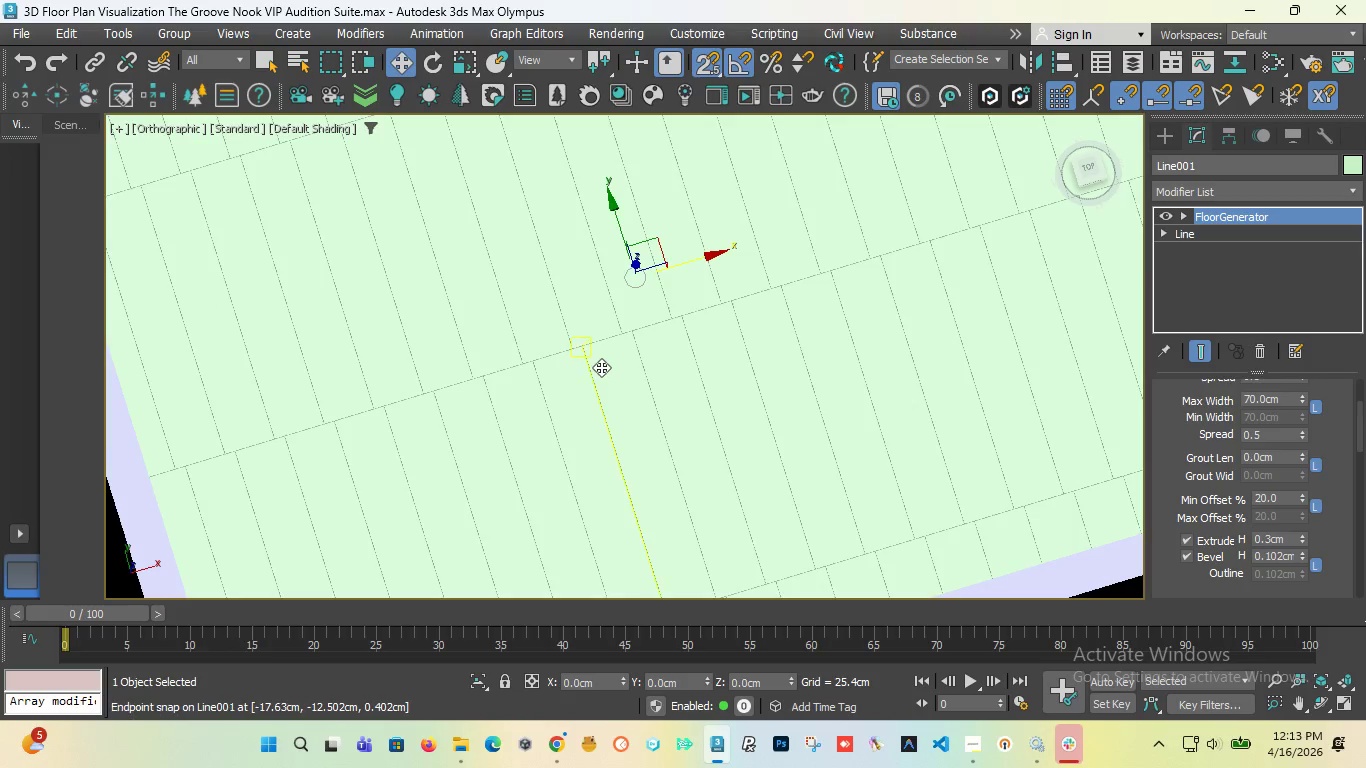 
scroll: coordinate [602, 368], scroll_direction: up, amount: 4.0
 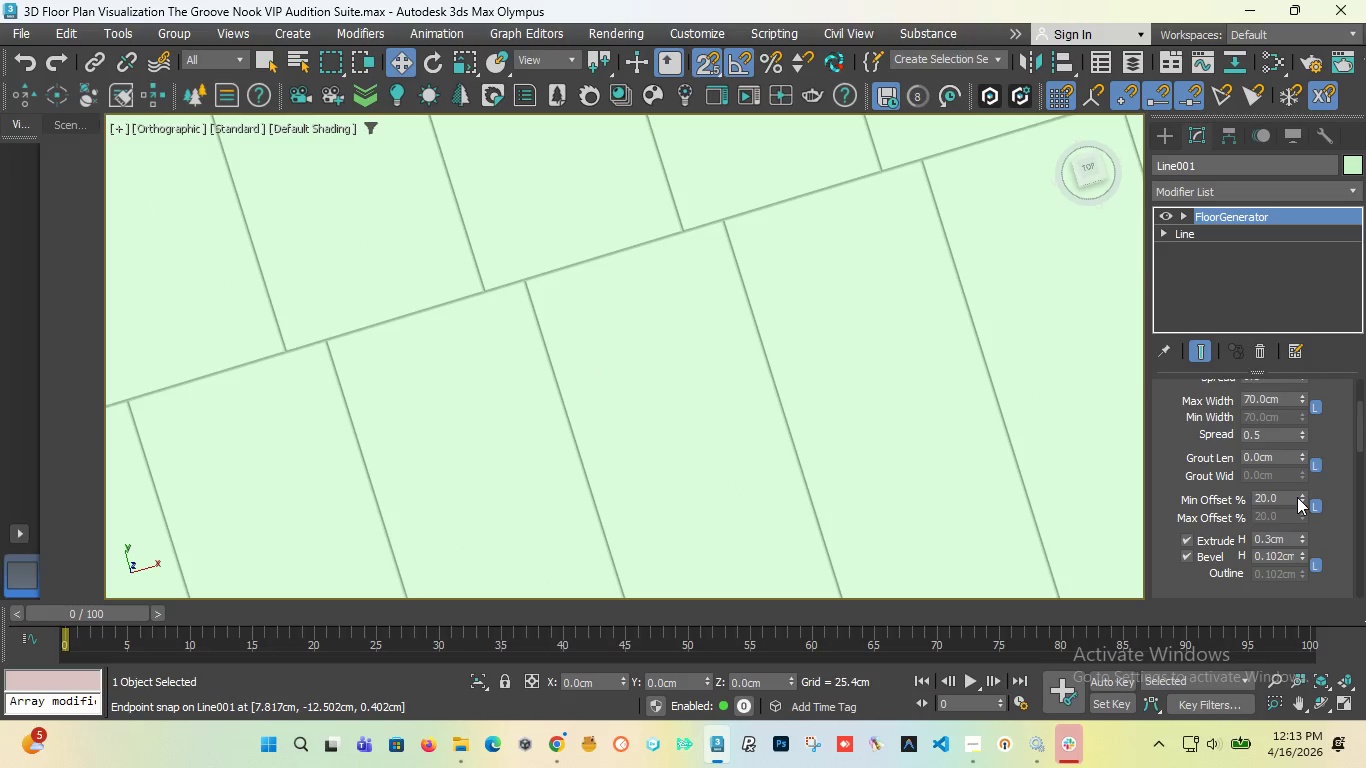 
left_click_drag(start_coordinate=[1299, 497], to_coordinate=[1319, 395])
 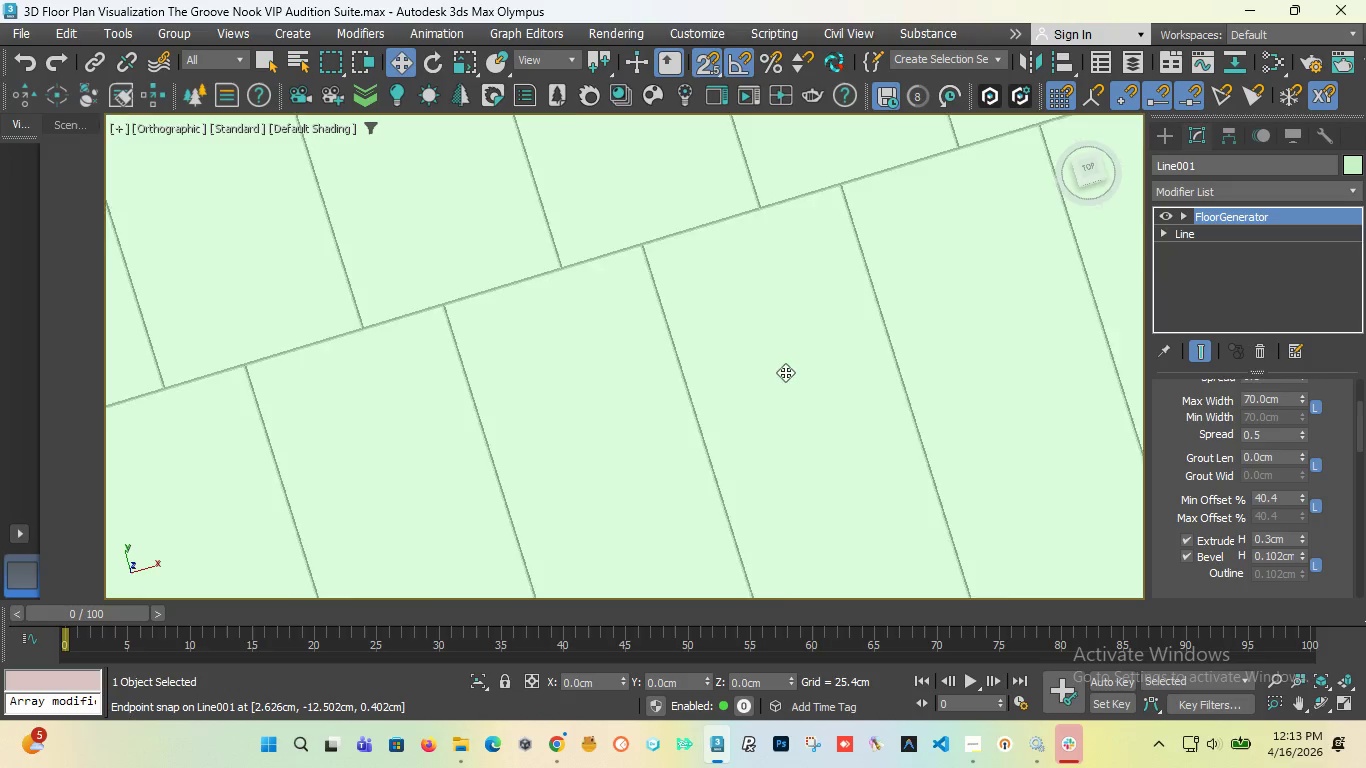 
scroll: coordinate [775, 375], scroll_direction: down, amount: 6.0
 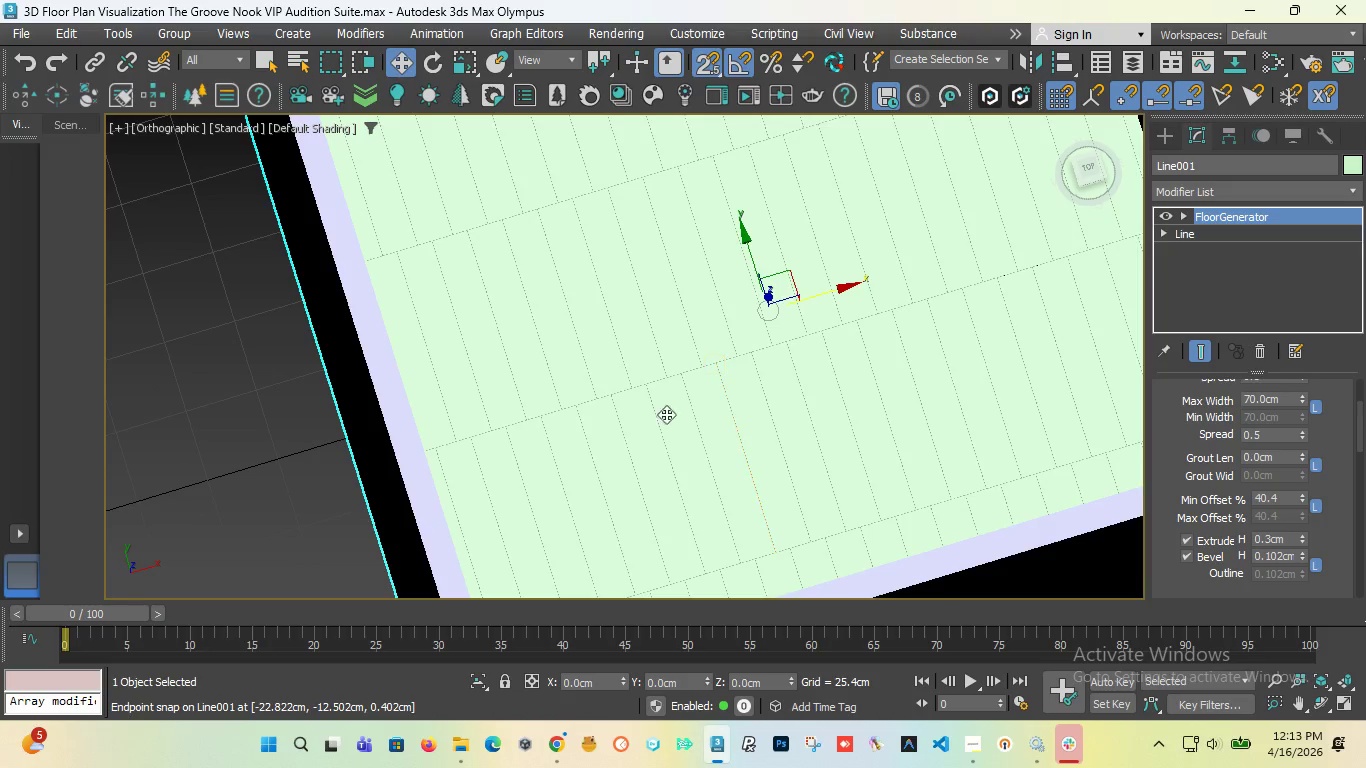 
scroll: coordinate [642, 403], scroll_direction: up, amount: 4.0
 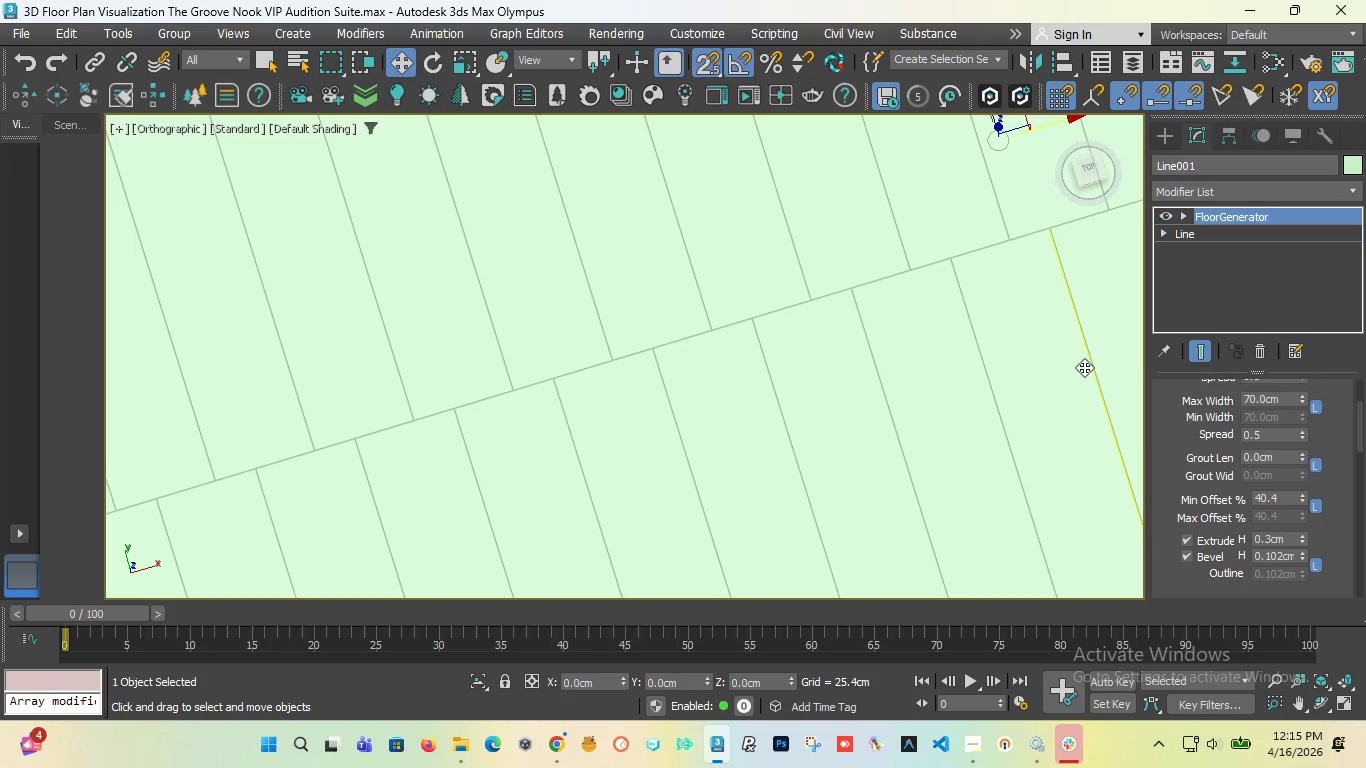 
wait(136.44)
 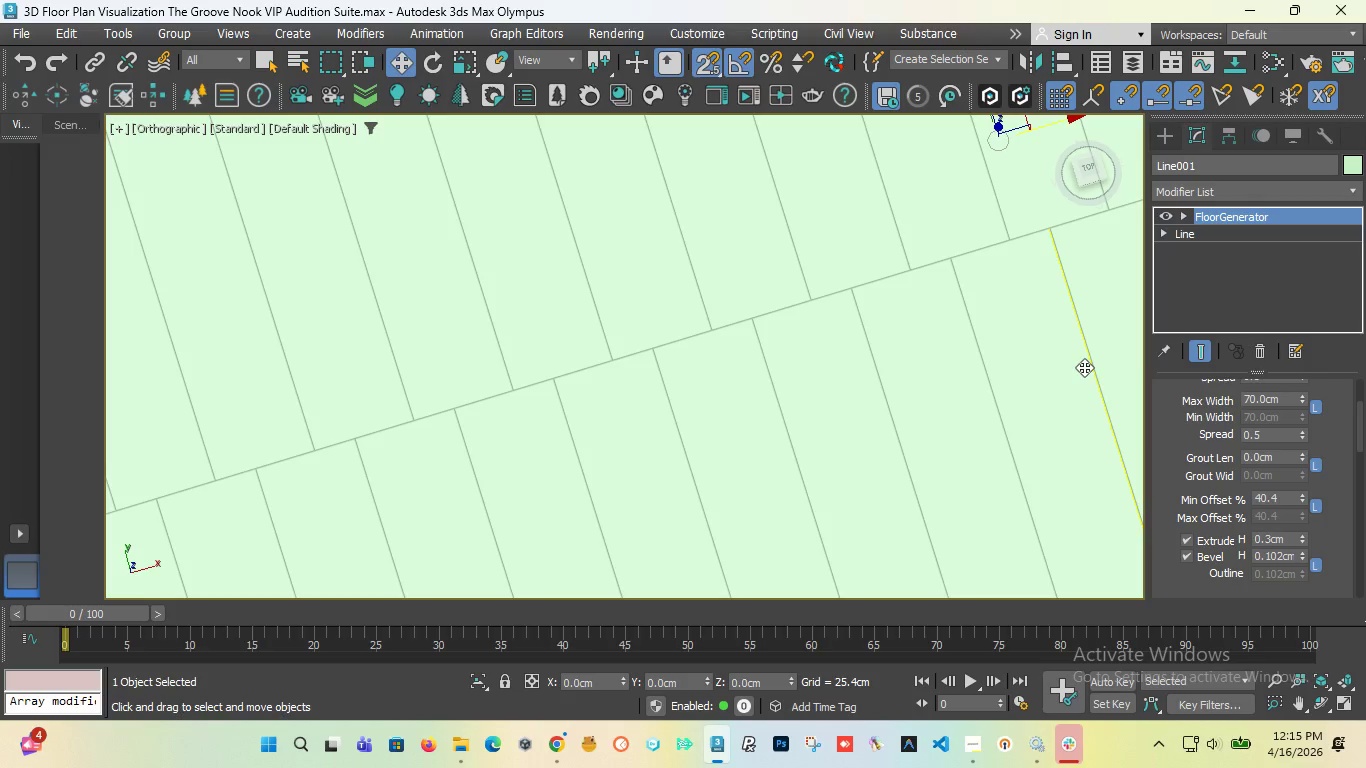 
scroll: coordinate [775, 338], scroll_direction: down, amount: 6.0
 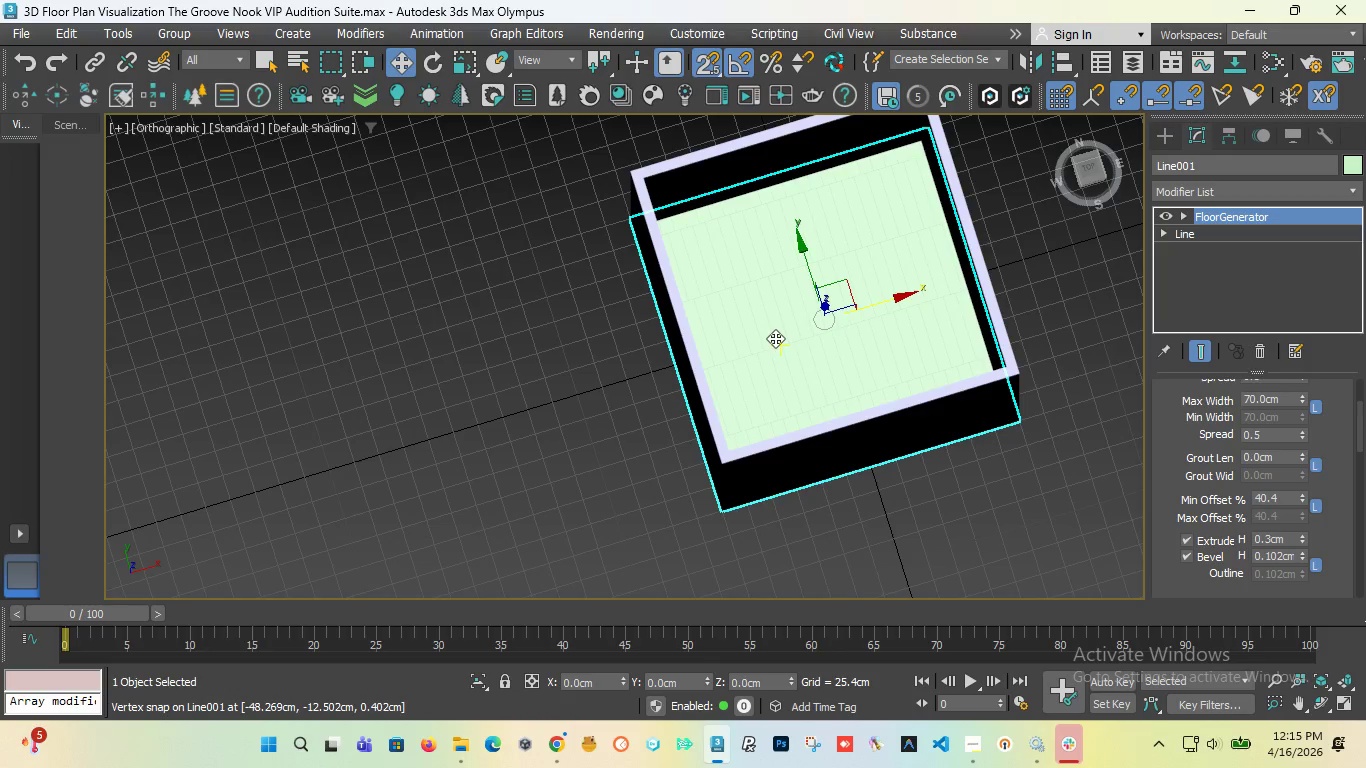 
key(T)
 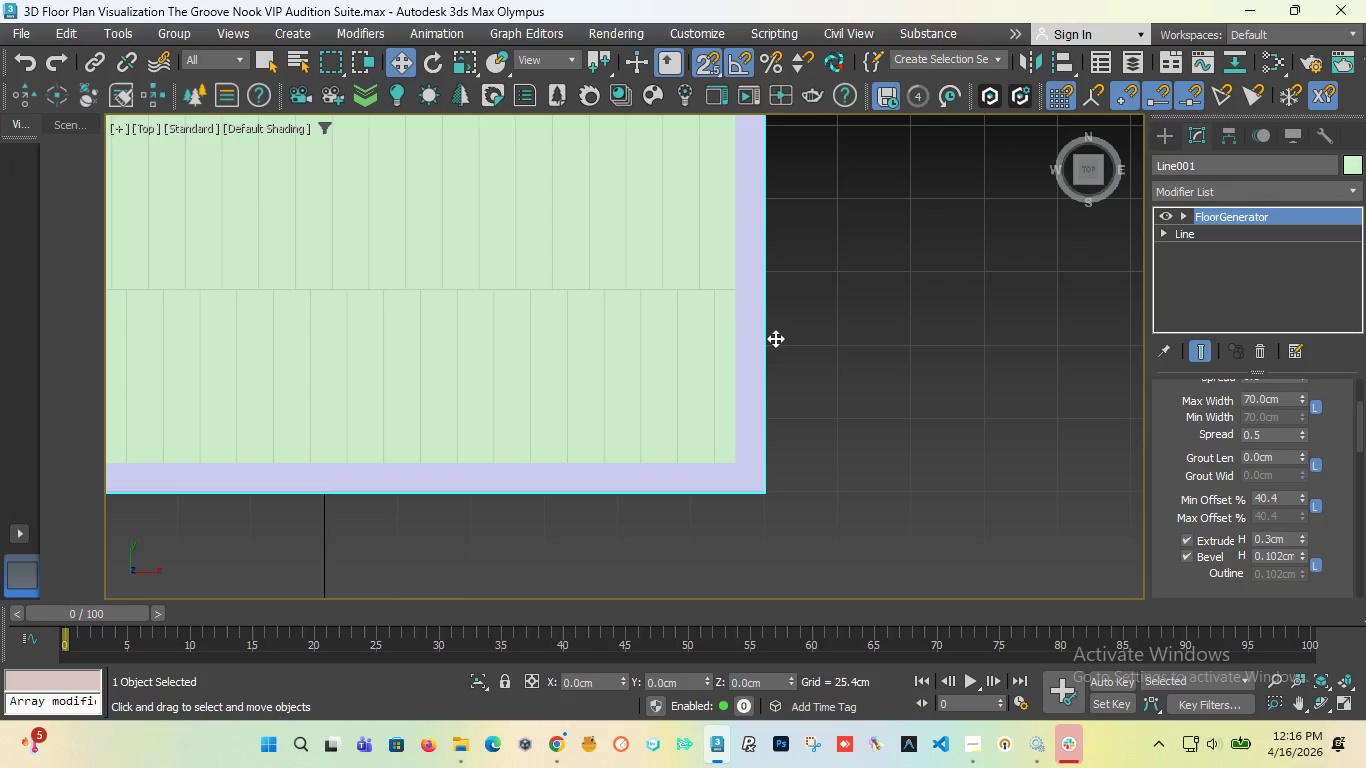 
wait(78.16)
 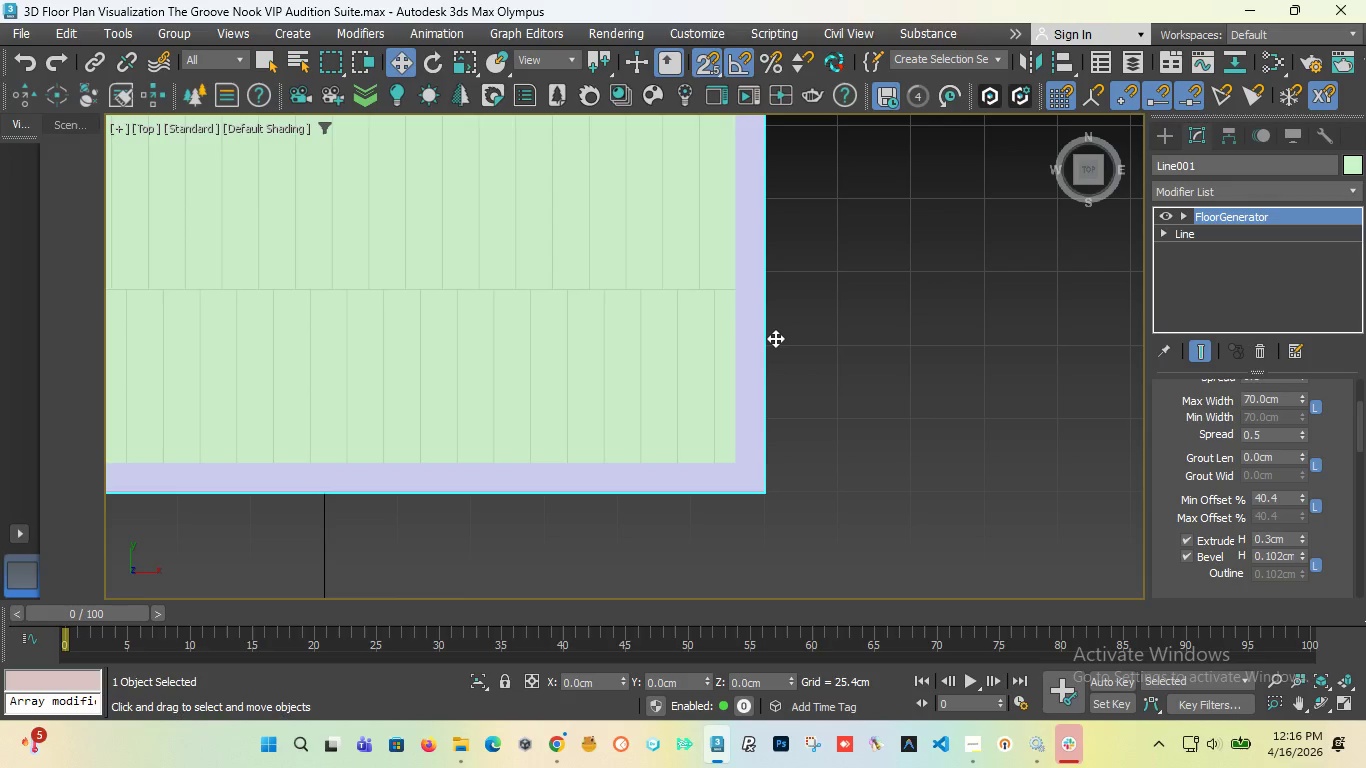 
scroll: coordinate [779, 447], scroll_direction: down, amount: 2.0
 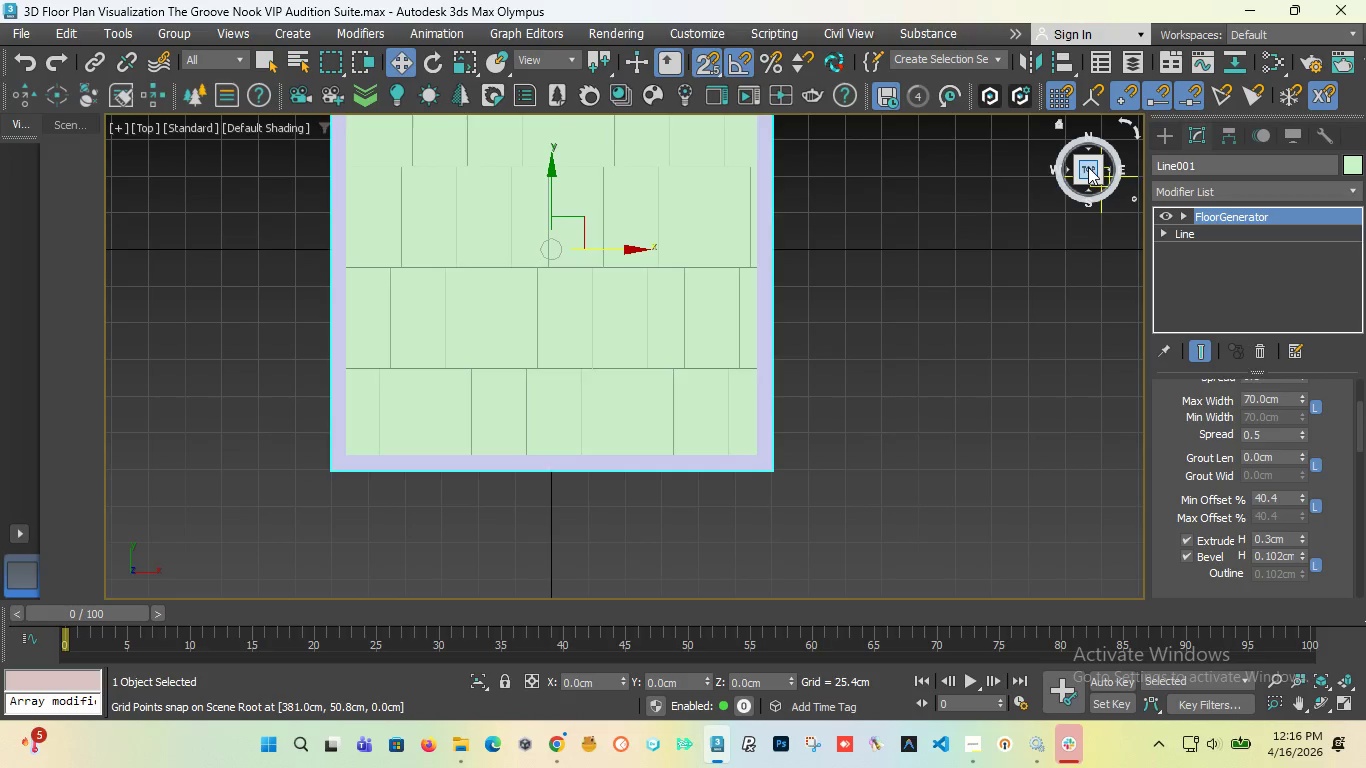 
left_click_drag(start_coordinate=[1088, 167], to_coordinate=[125, 141])
 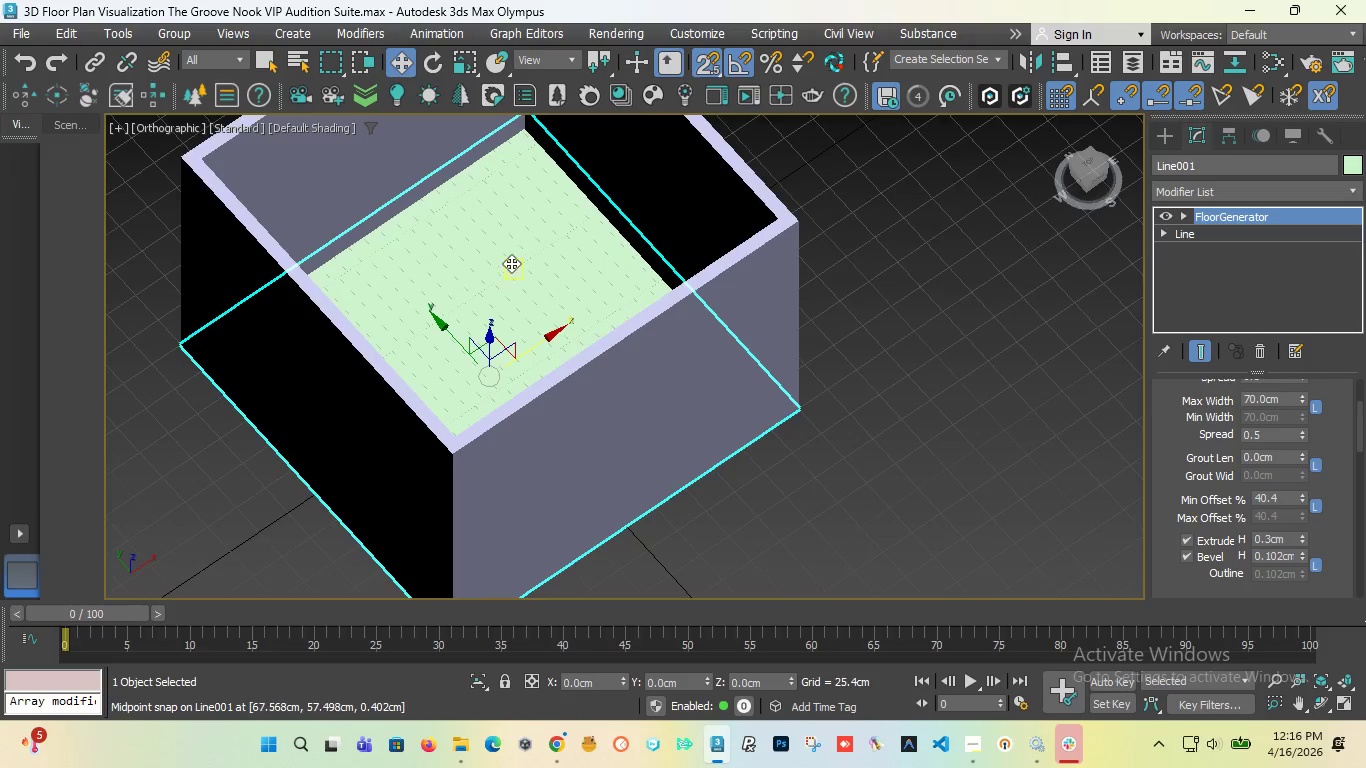 
scroll: coordinate [511, 263], scroll_direction: up, amount: 1.0
 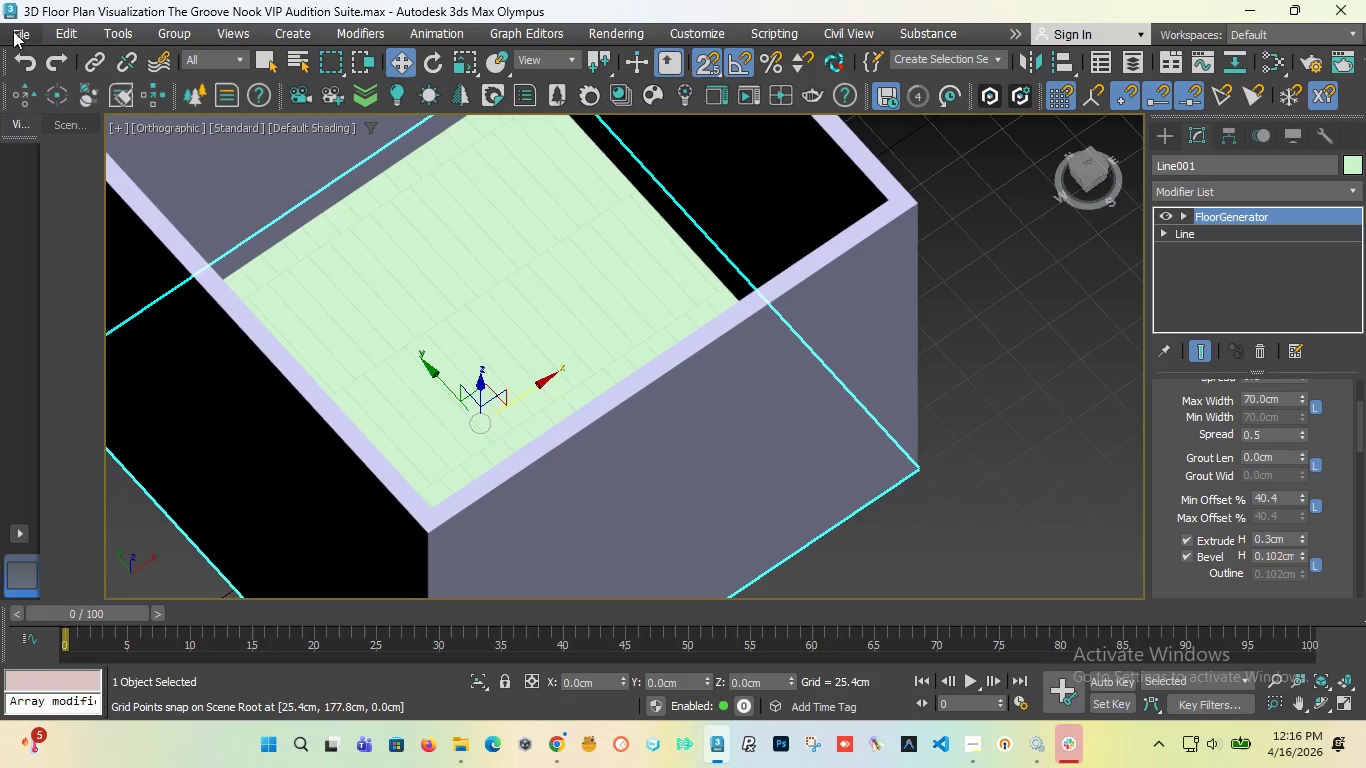 
left_click([10, 33])
 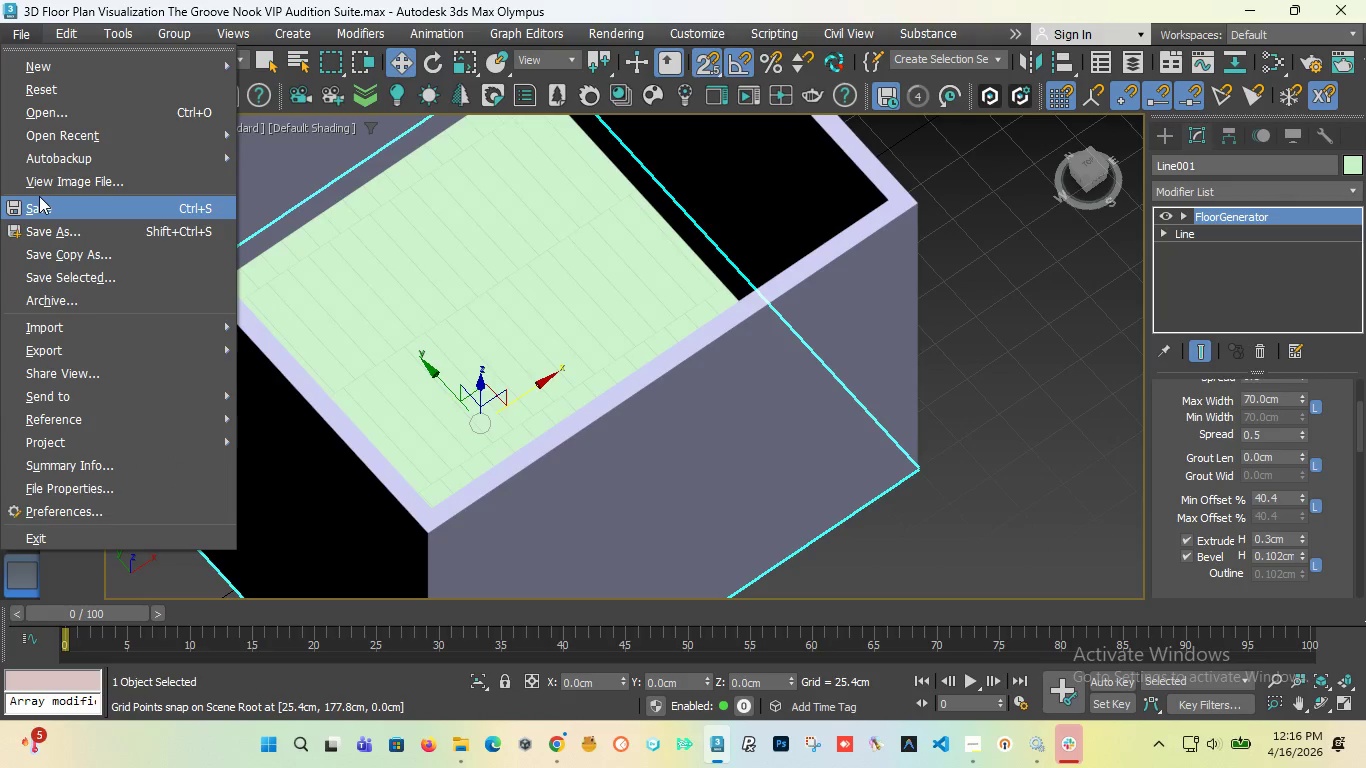 
left_click([39, 196])
 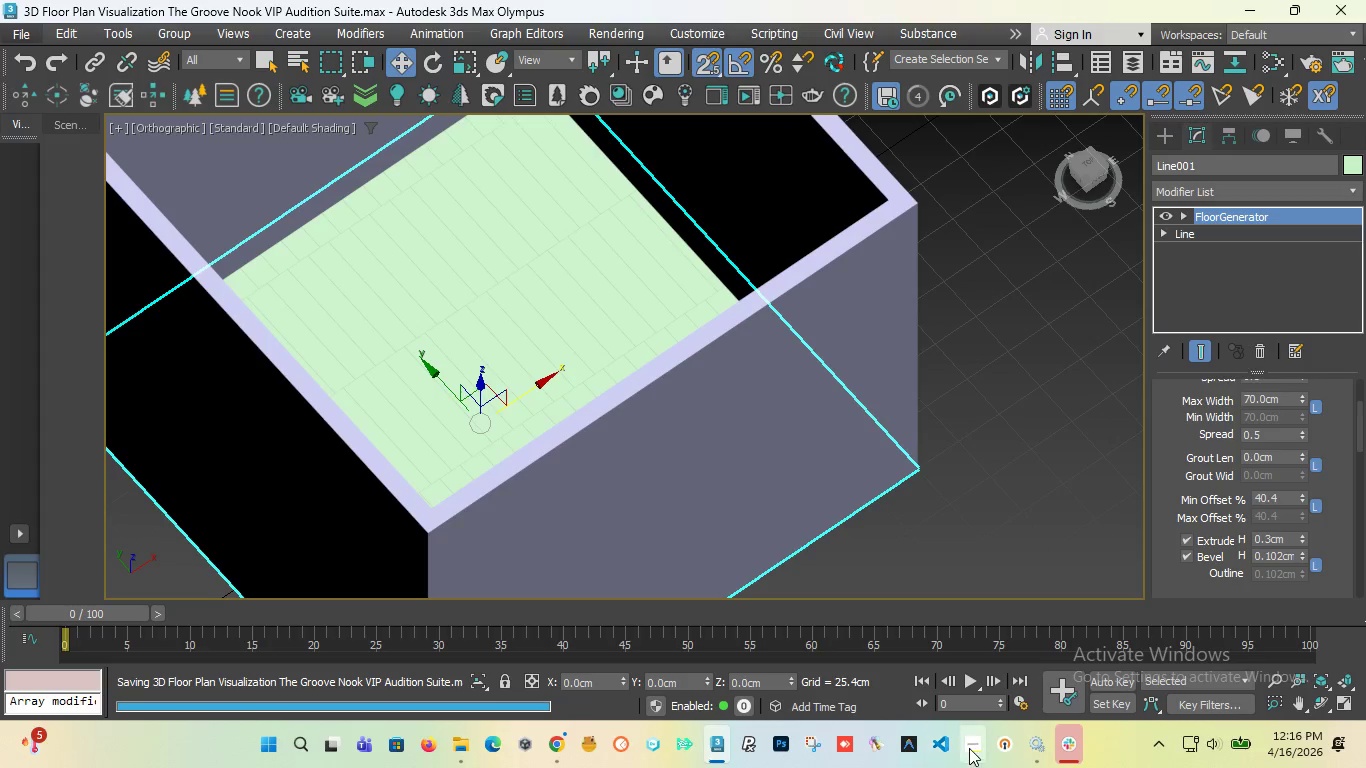 
left_click([969, 748])